 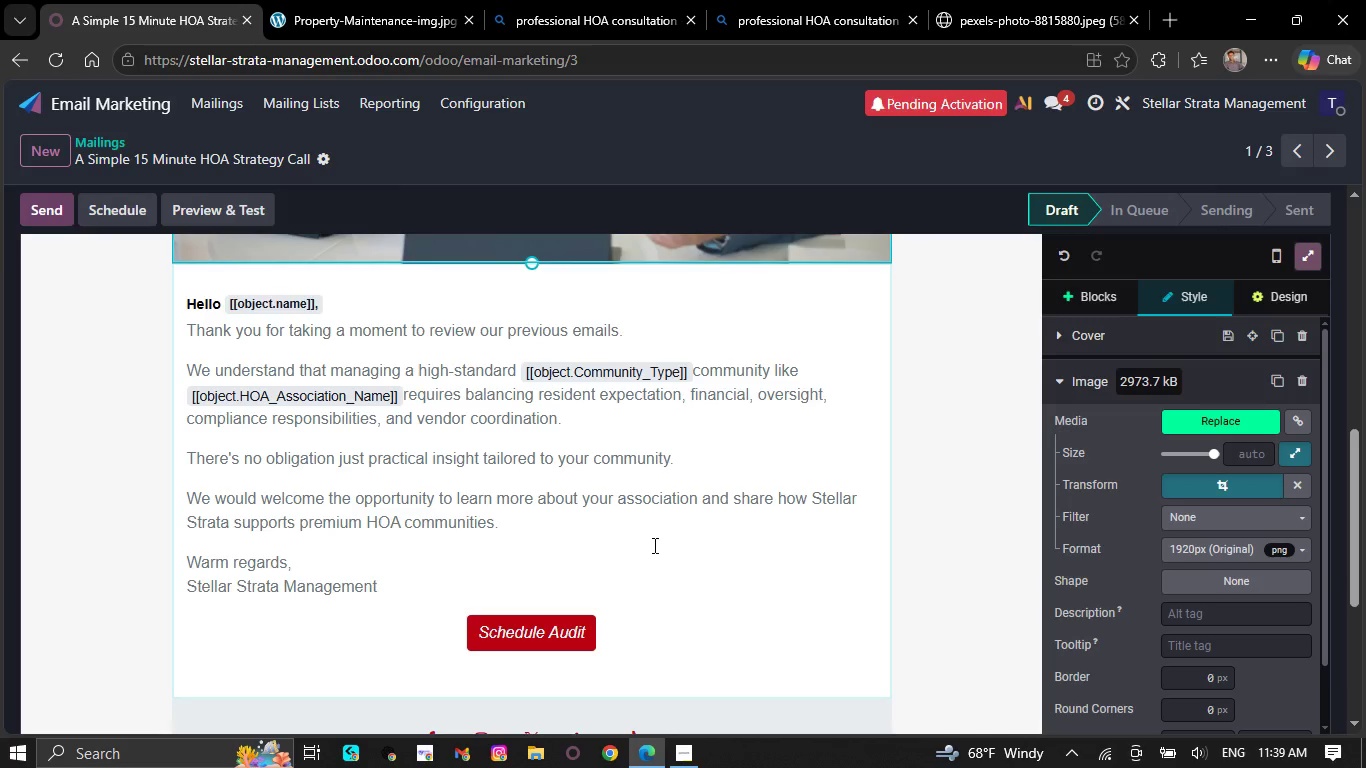 
scroll: coordinate [652, 556], scroll_direction: up, amount: 7.0
 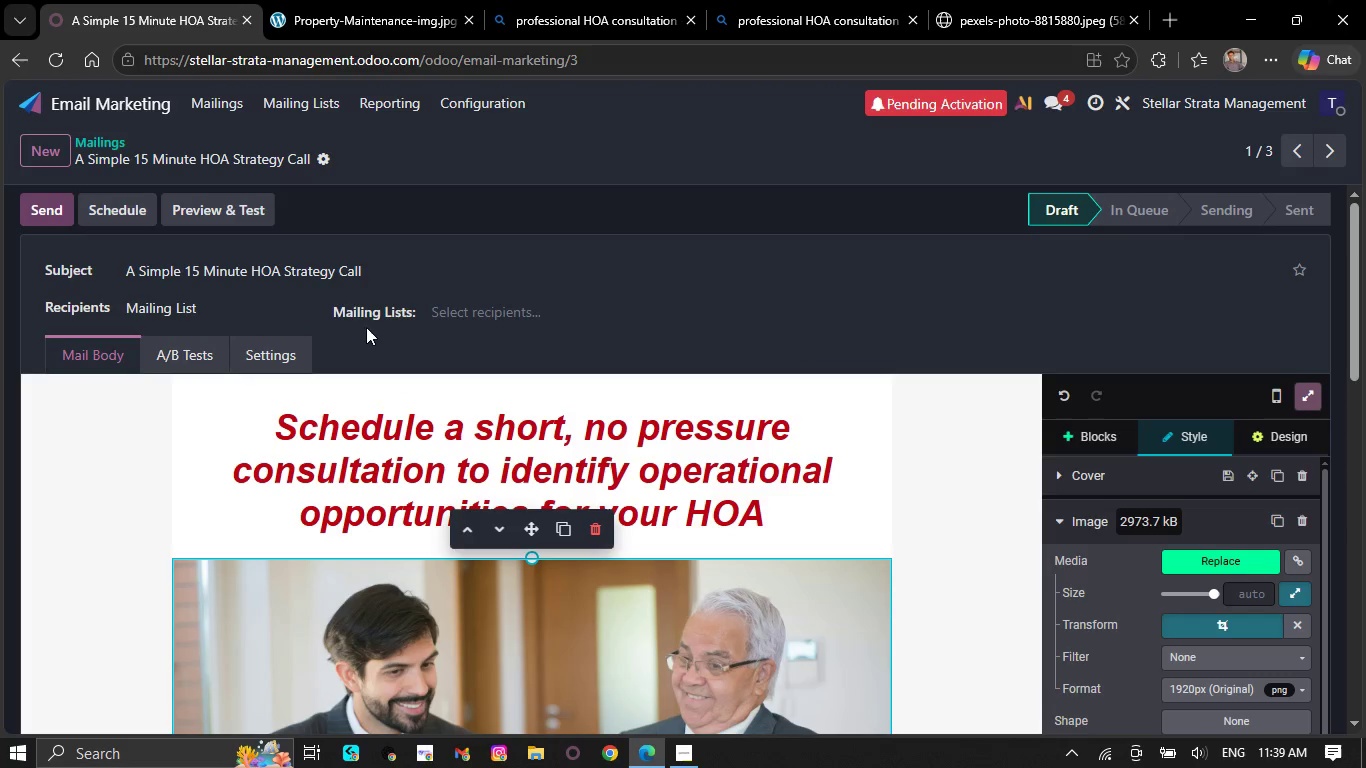 
wait(9.03)
 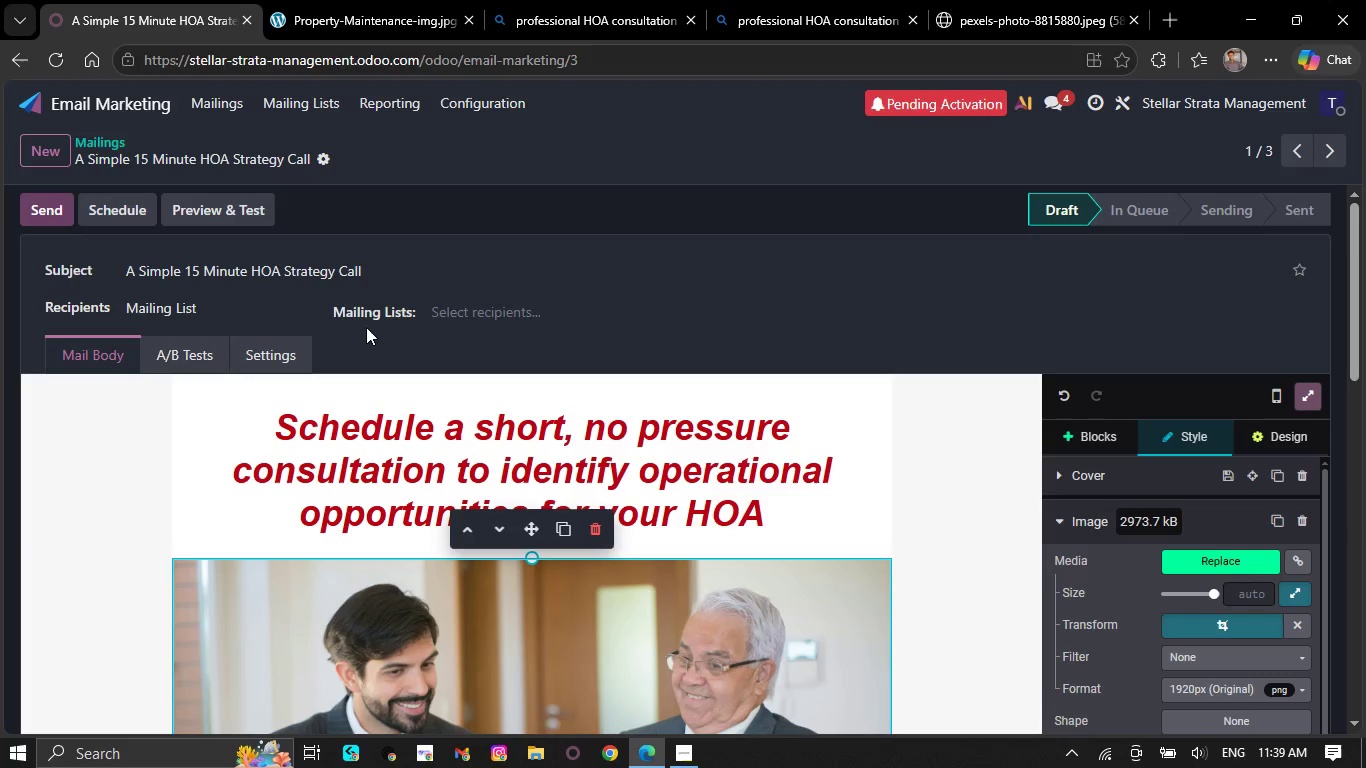 
left_click([304, 103])
 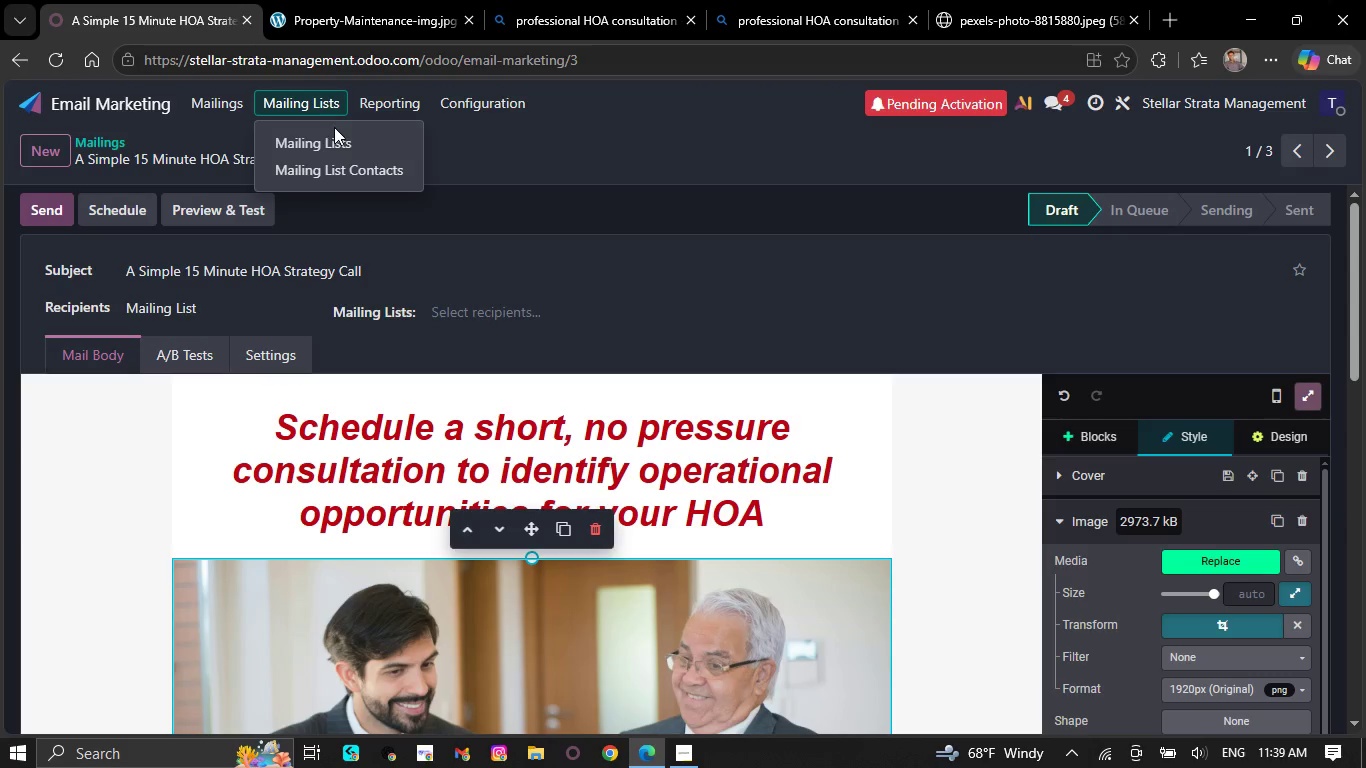 
left_click([340, 132])
 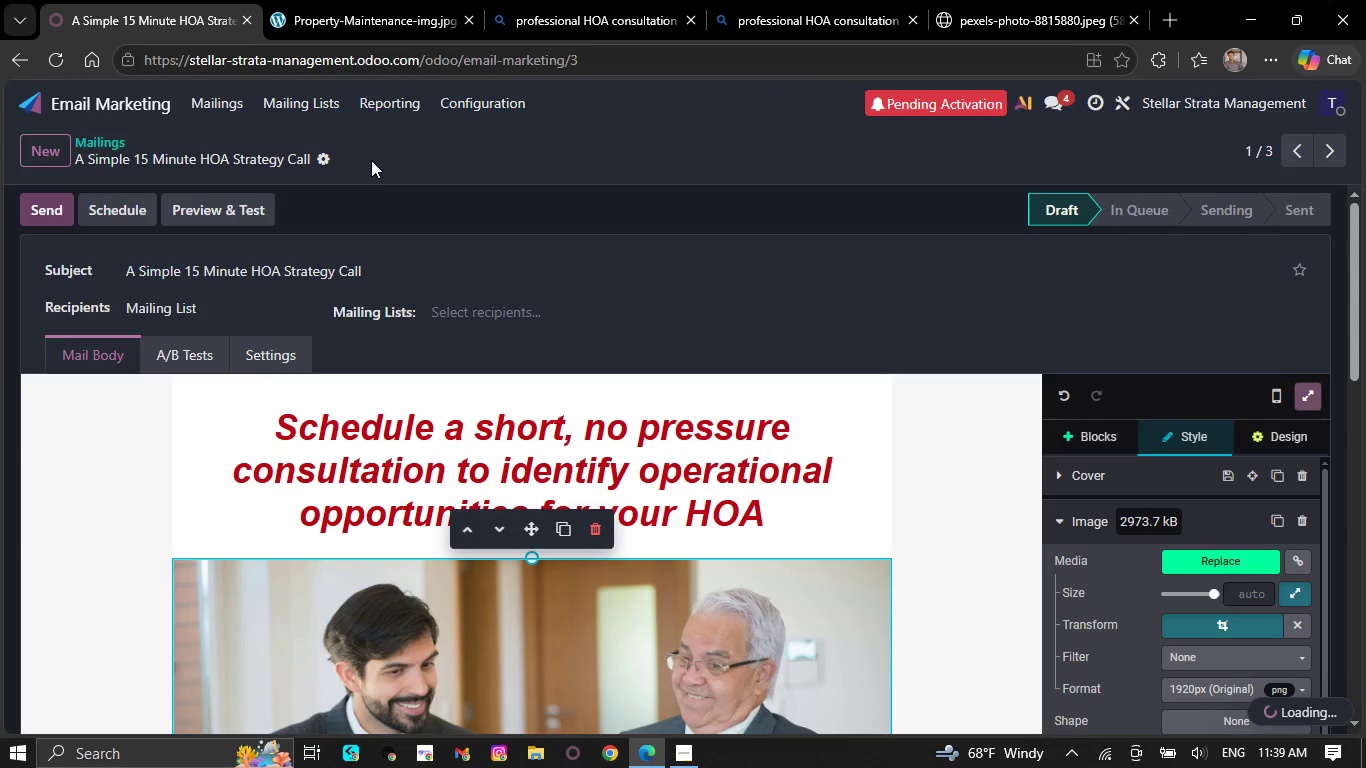 
scroll: coordinate [591, 323], scroll_direction: down, amount: 9.0
 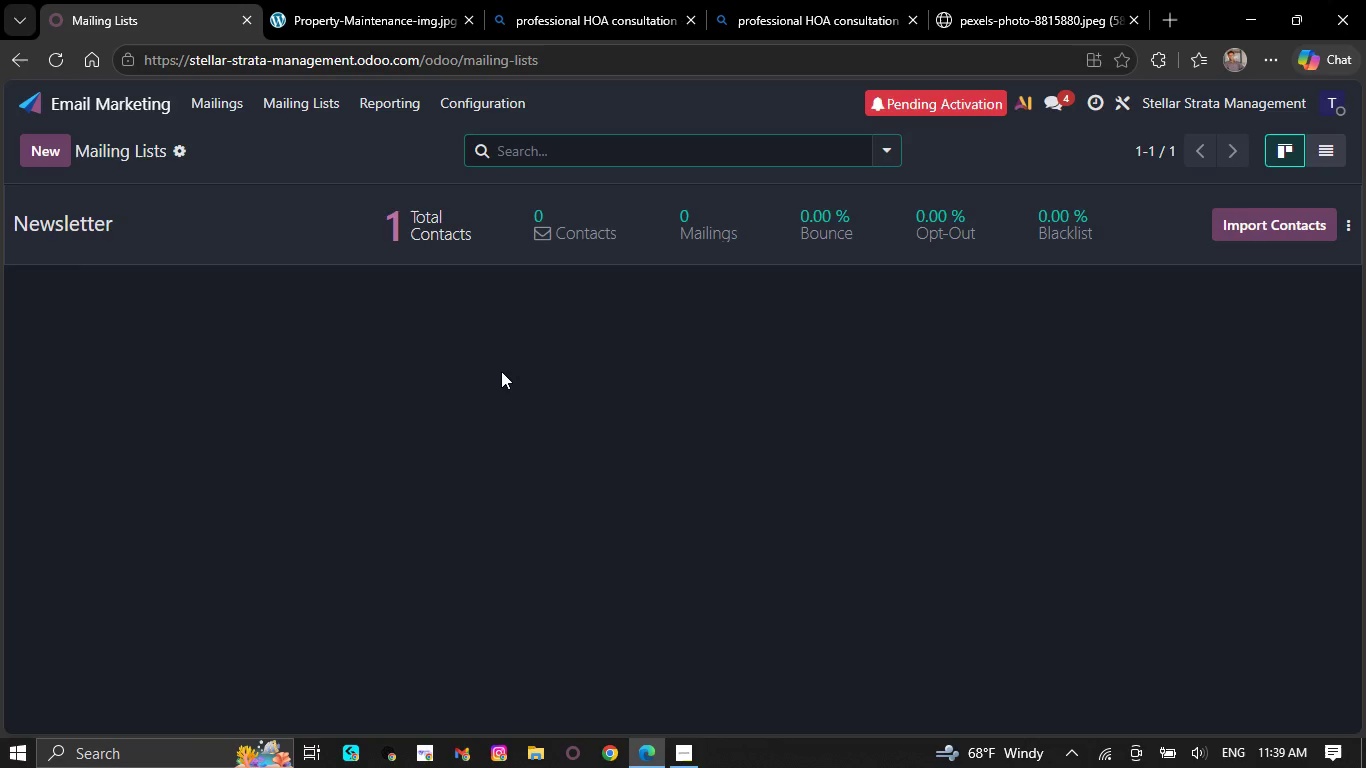 
wait(29.33)
 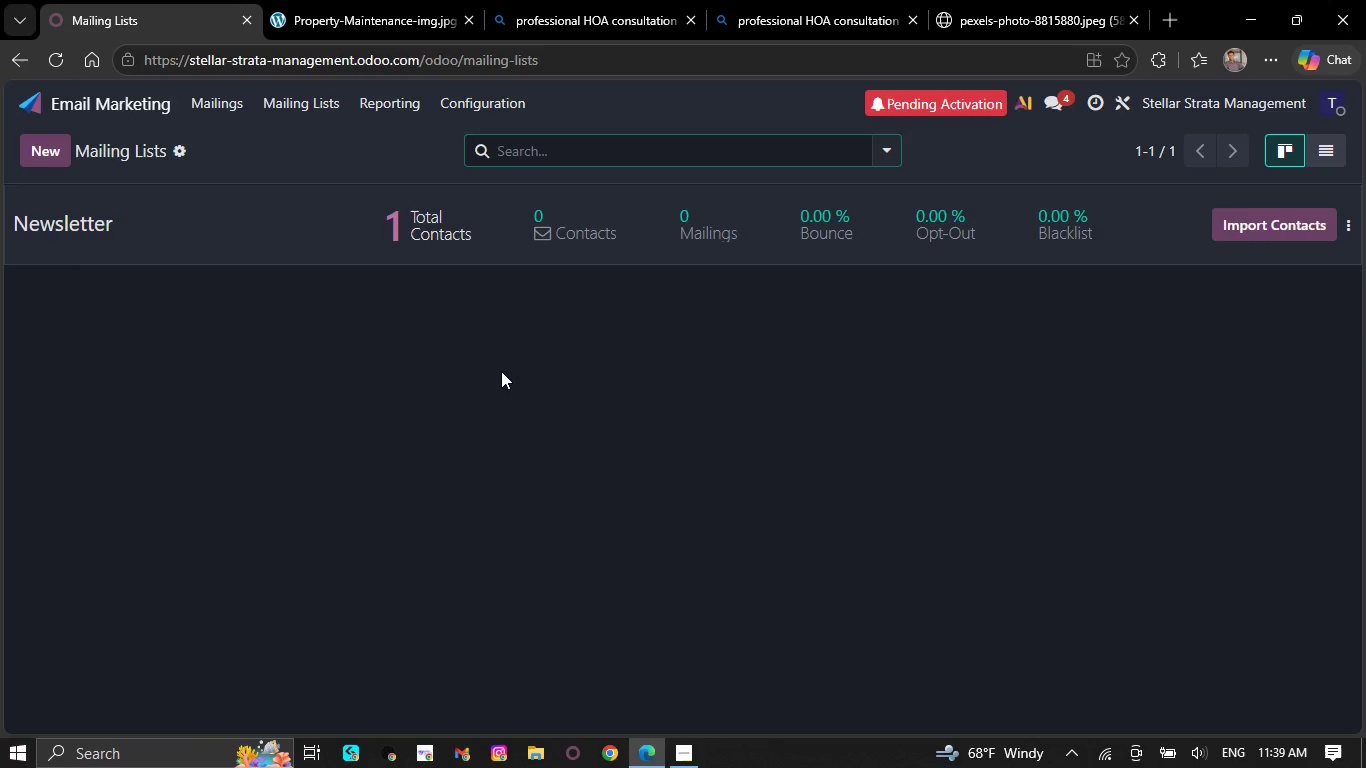 
left_click([190, 225])
 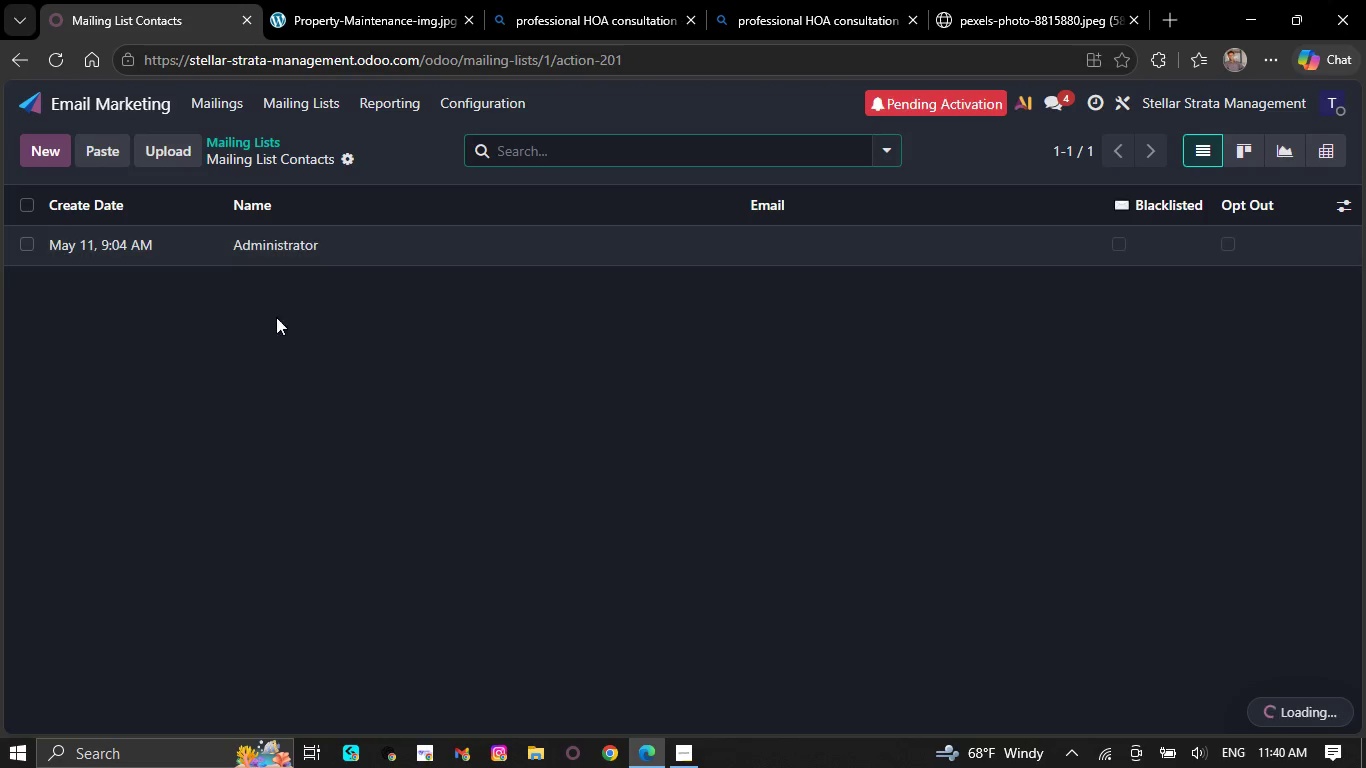 
left_click([276, 253])
 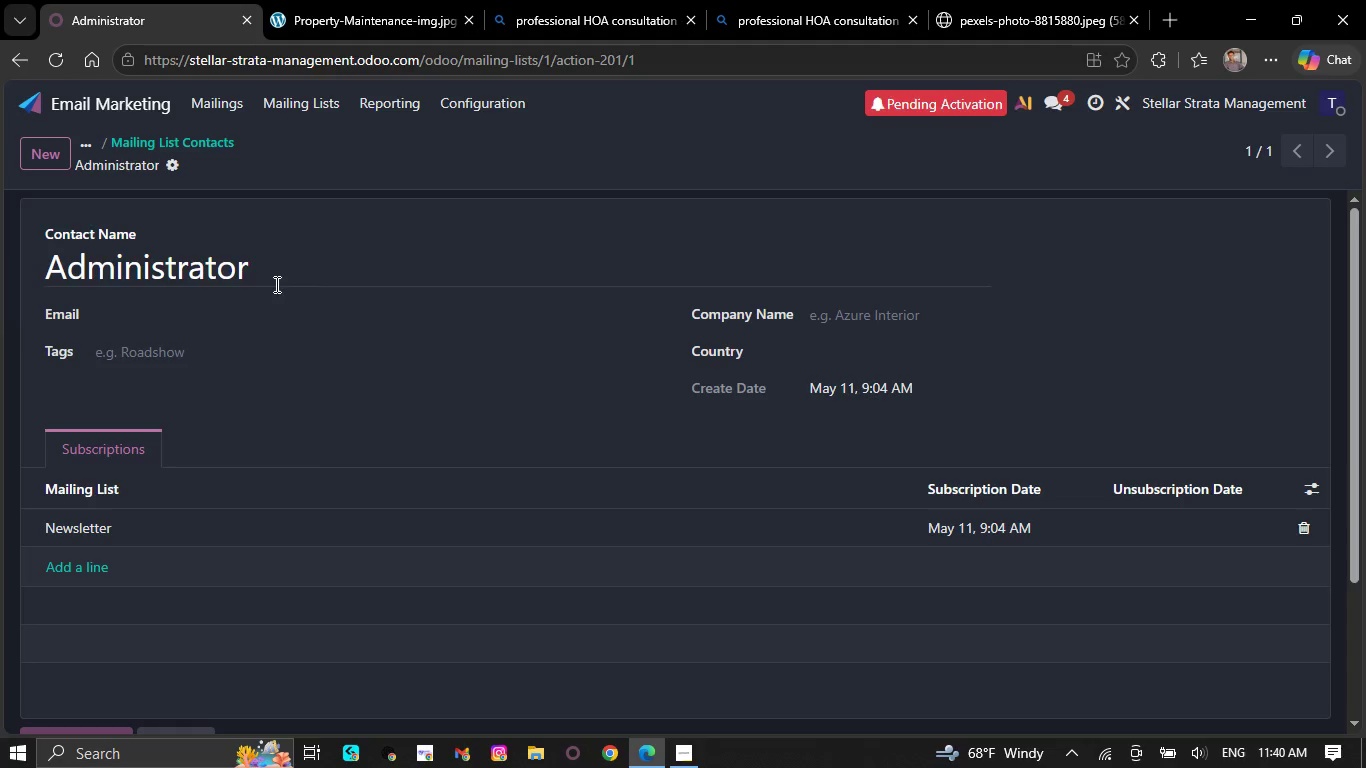 
left_click([166, 164])
 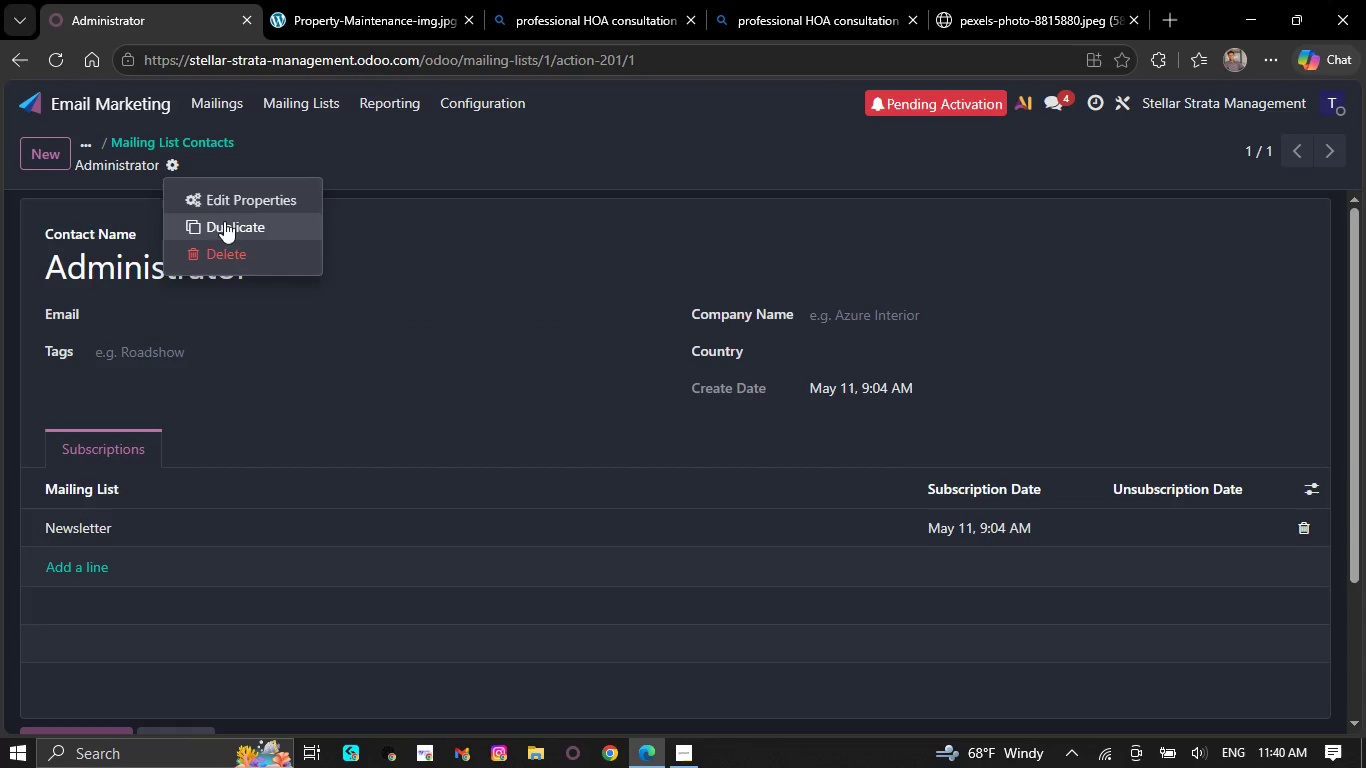 
left_click([229, 195])
 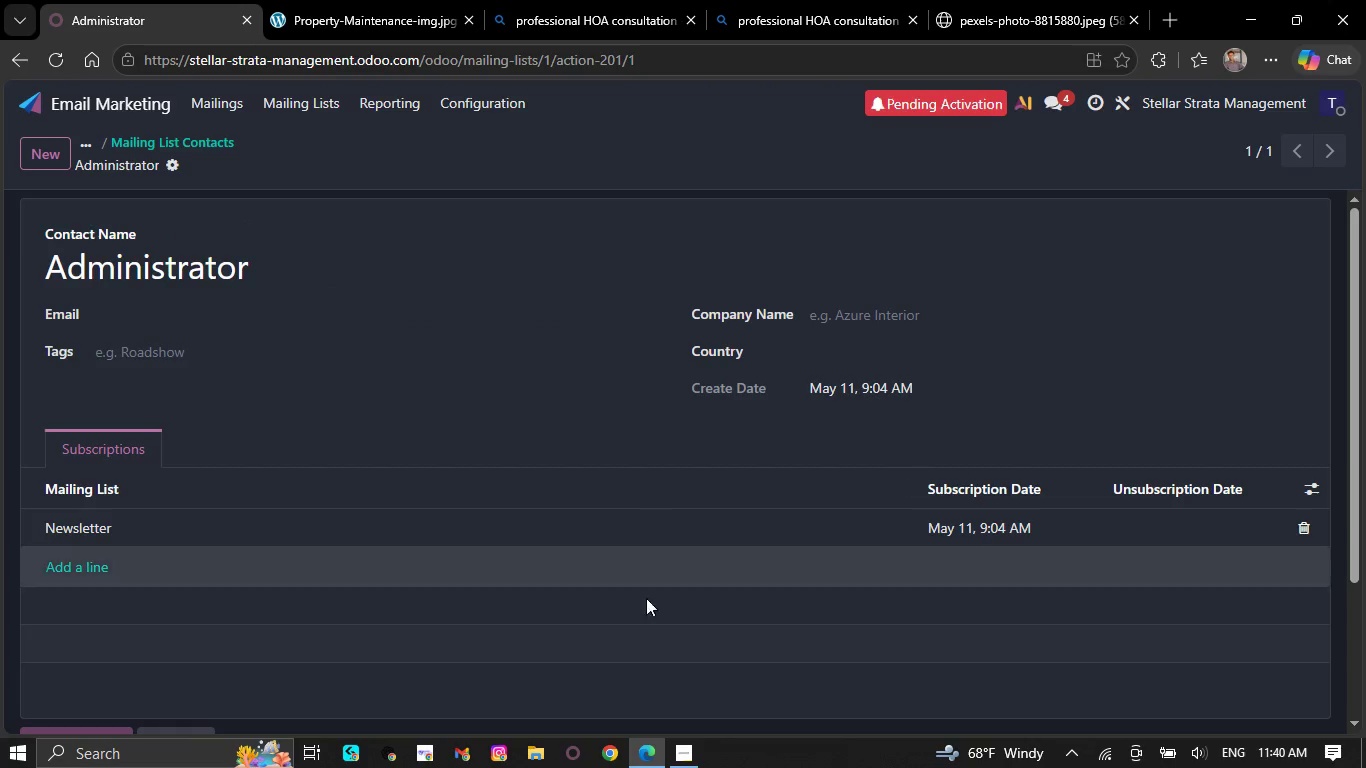 
mouse_move([622, 696])
 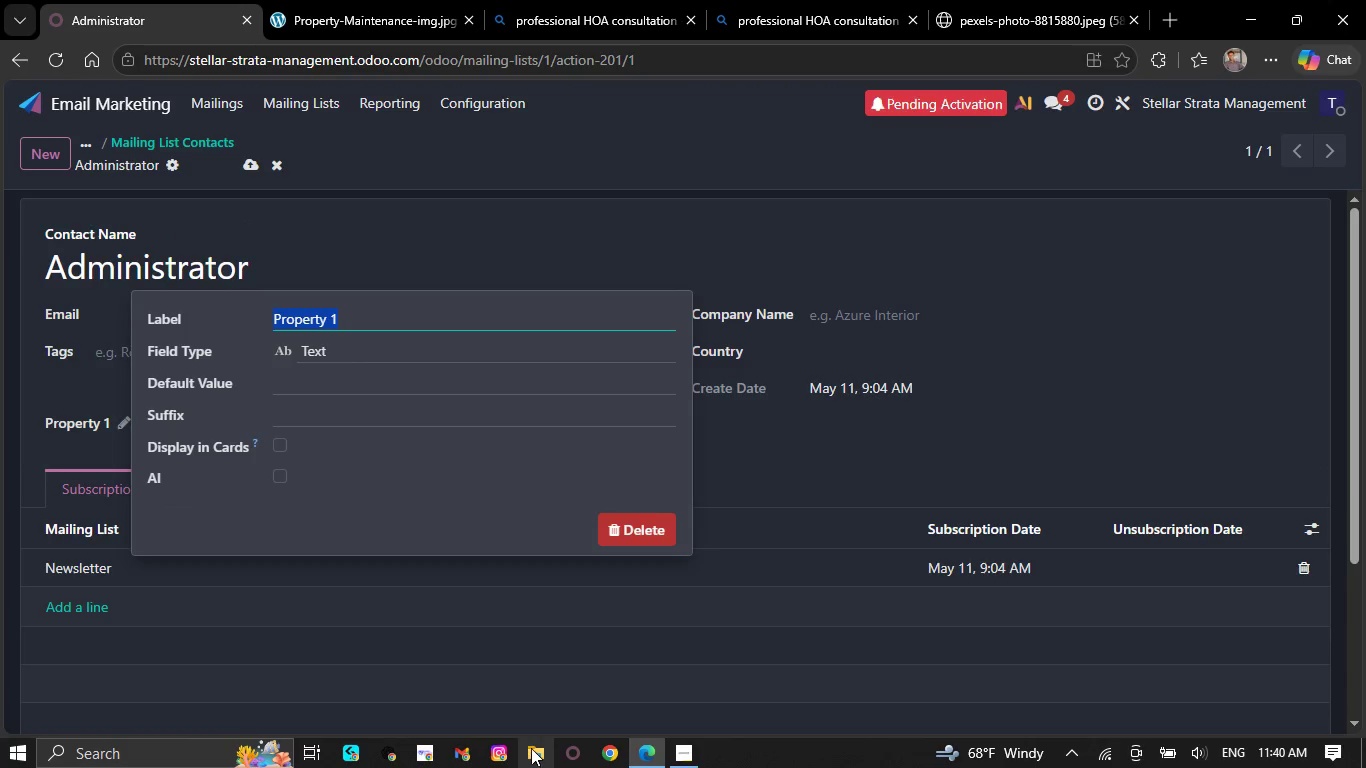 
left_click([531, 748])
 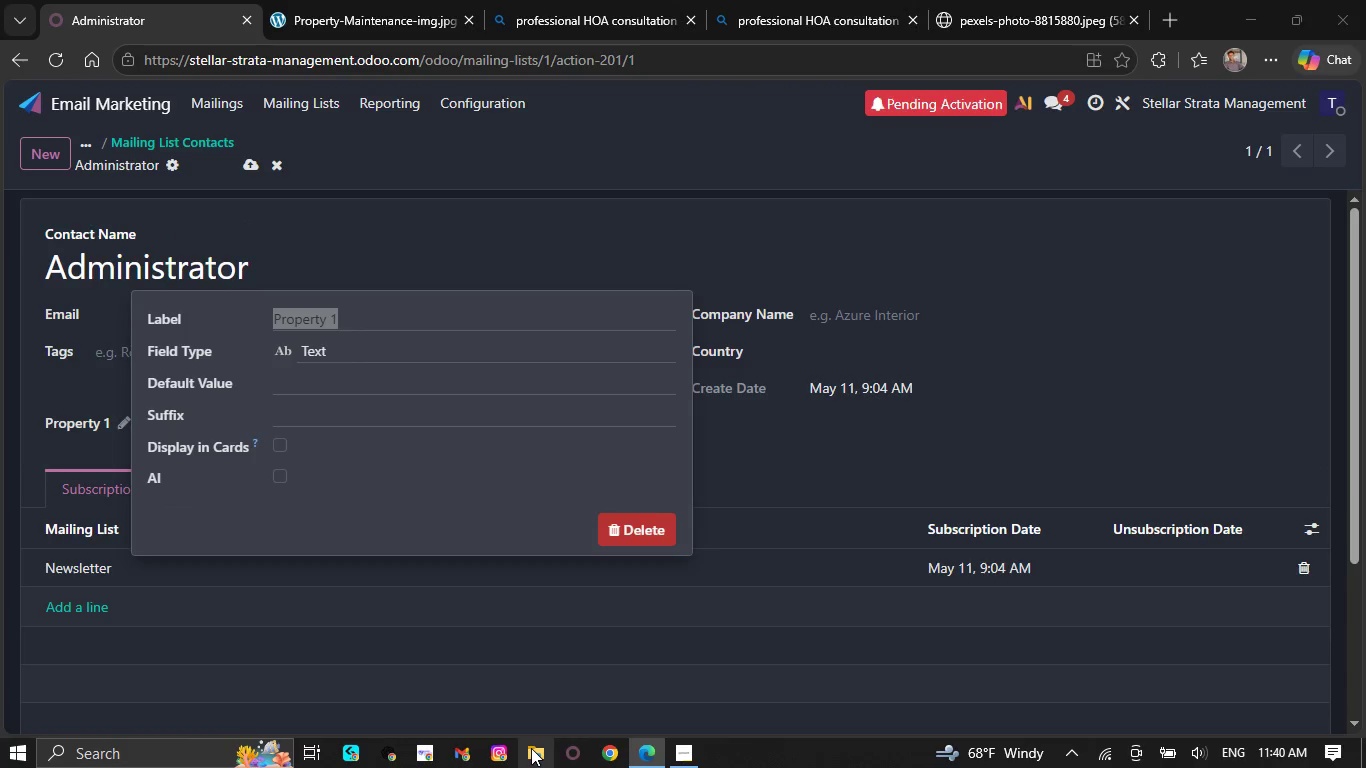 
mouse_move([530, 723])
 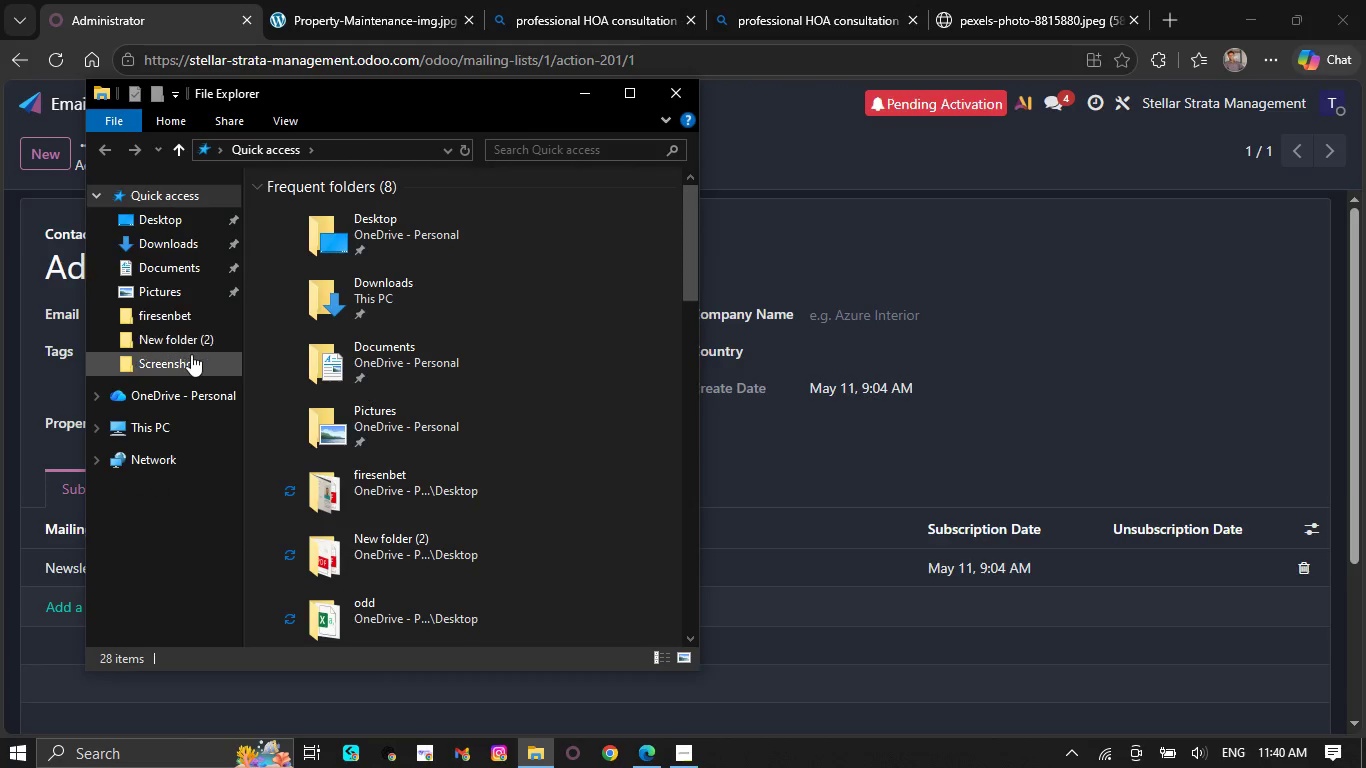 
left_click([191, 356])
 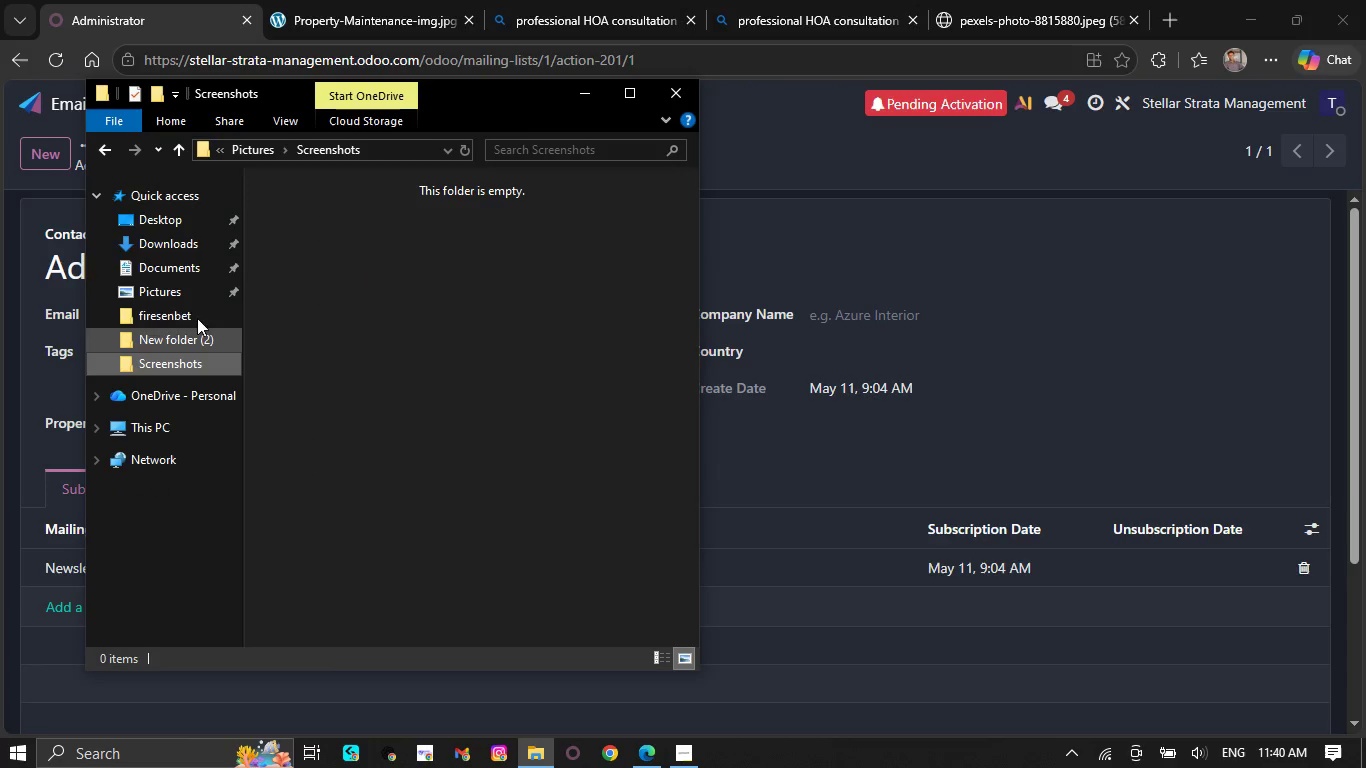 
scroll: coordinate [200, 306], scroll_direction: down, amount: 2.0
 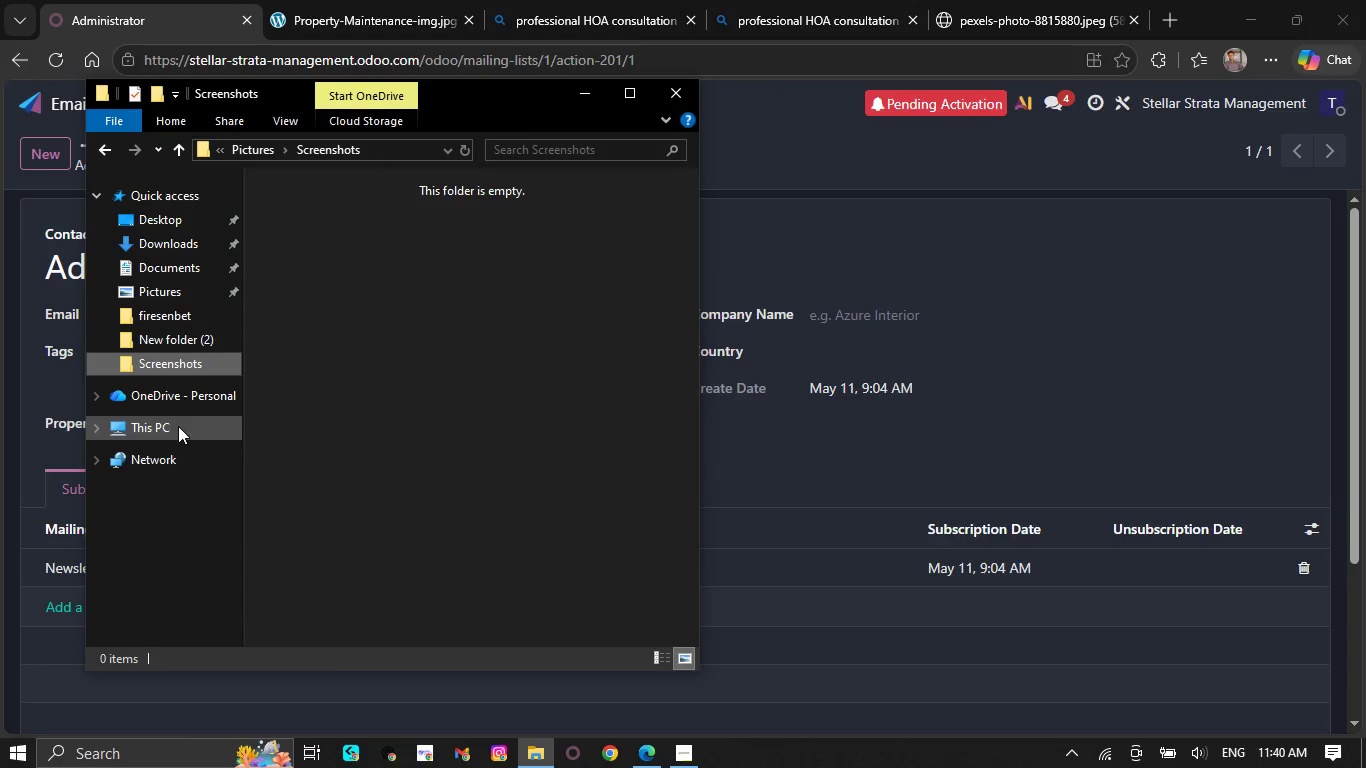 
left_click([178, 426])
 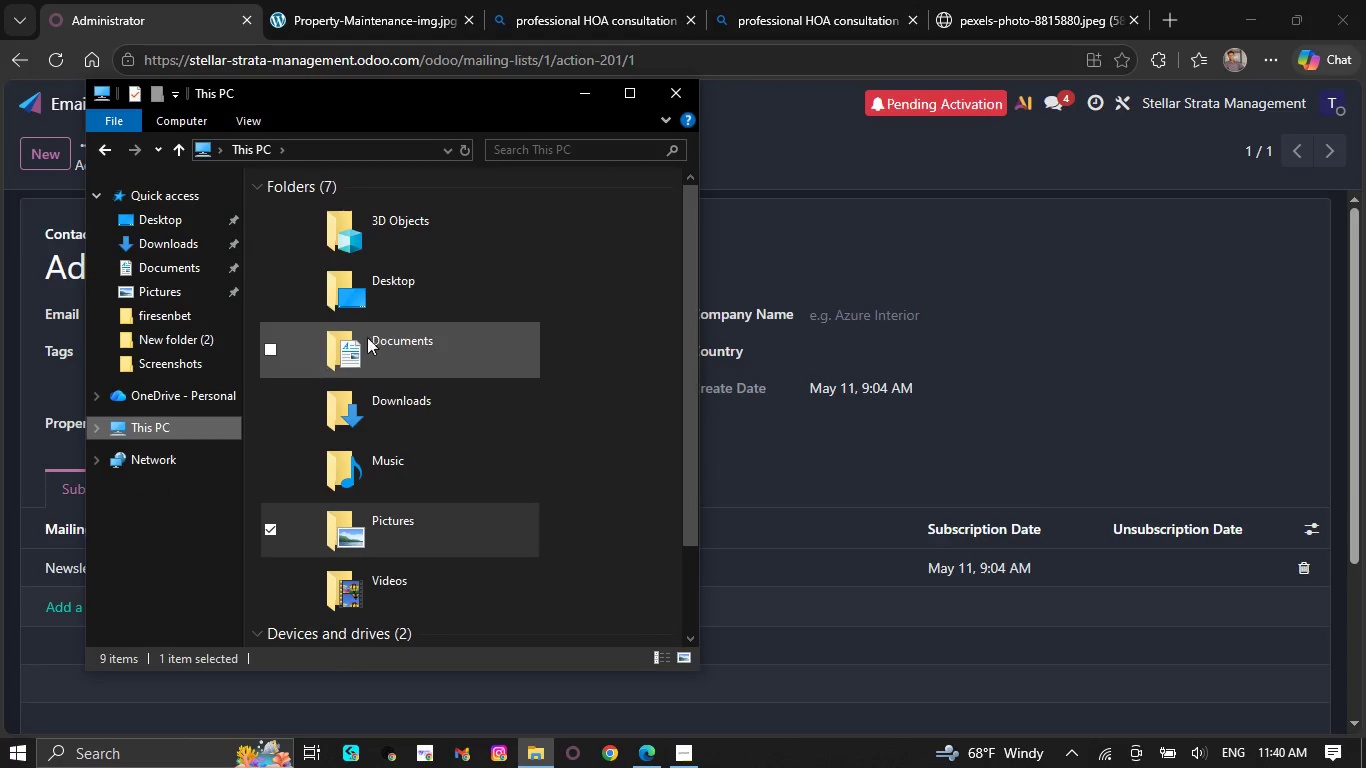 
scroll: coordinate [426, 412], scroll_direction: down, amount: 3.0
 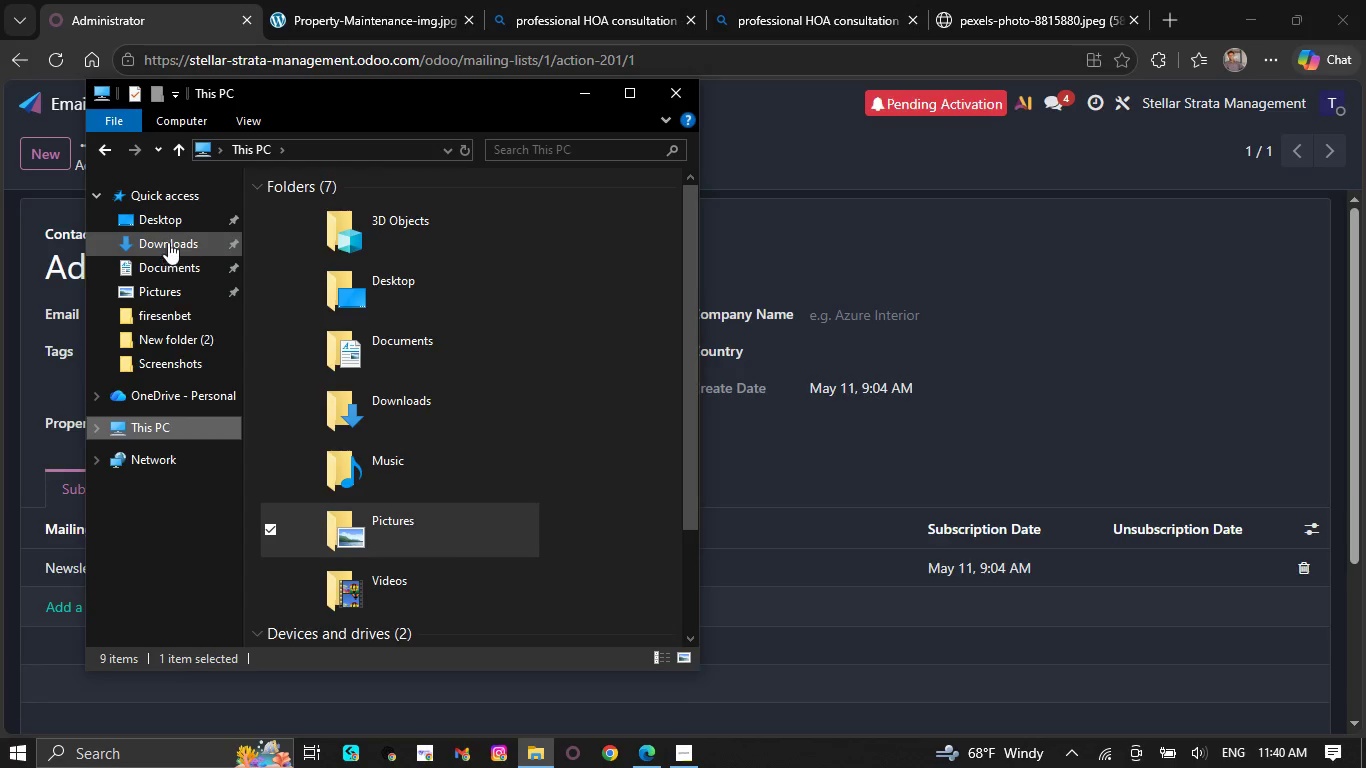 
left_click([169, 222])
 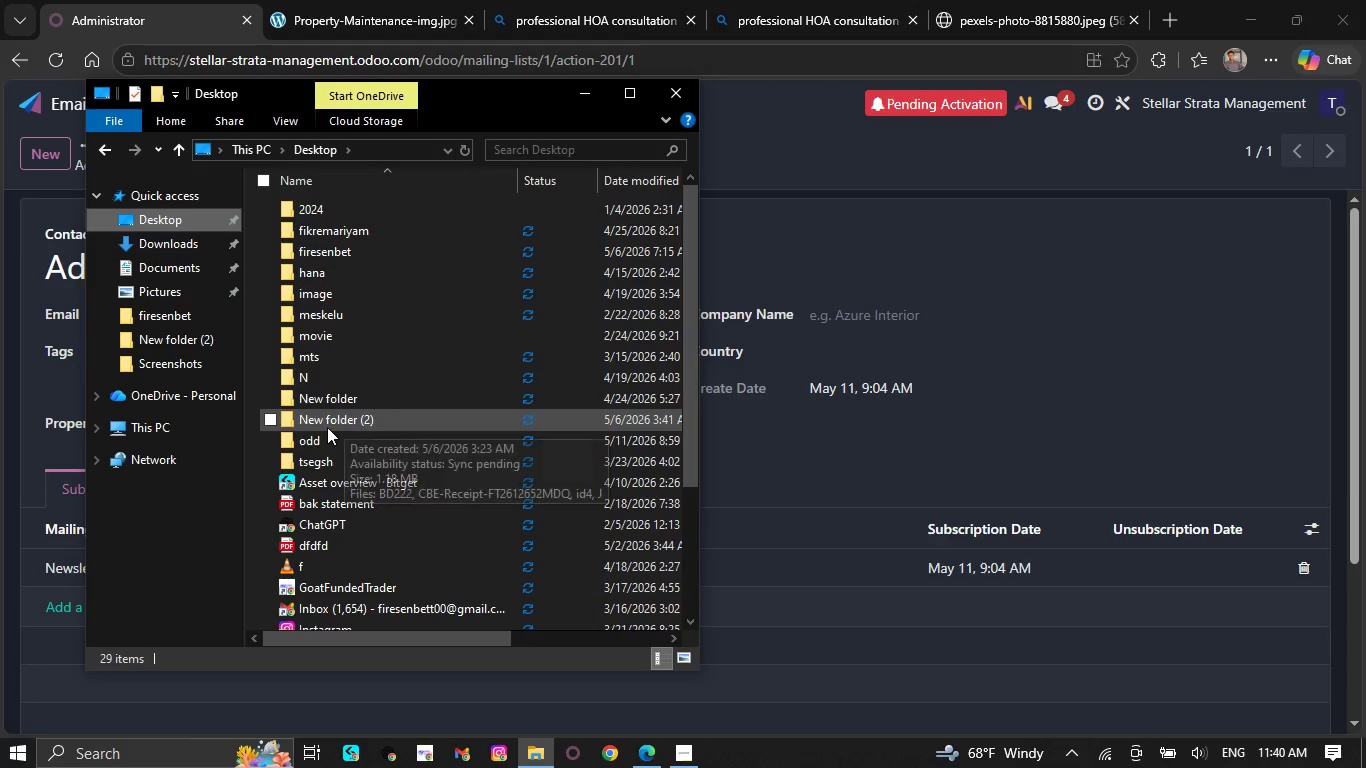 
double_click([333, 443])
 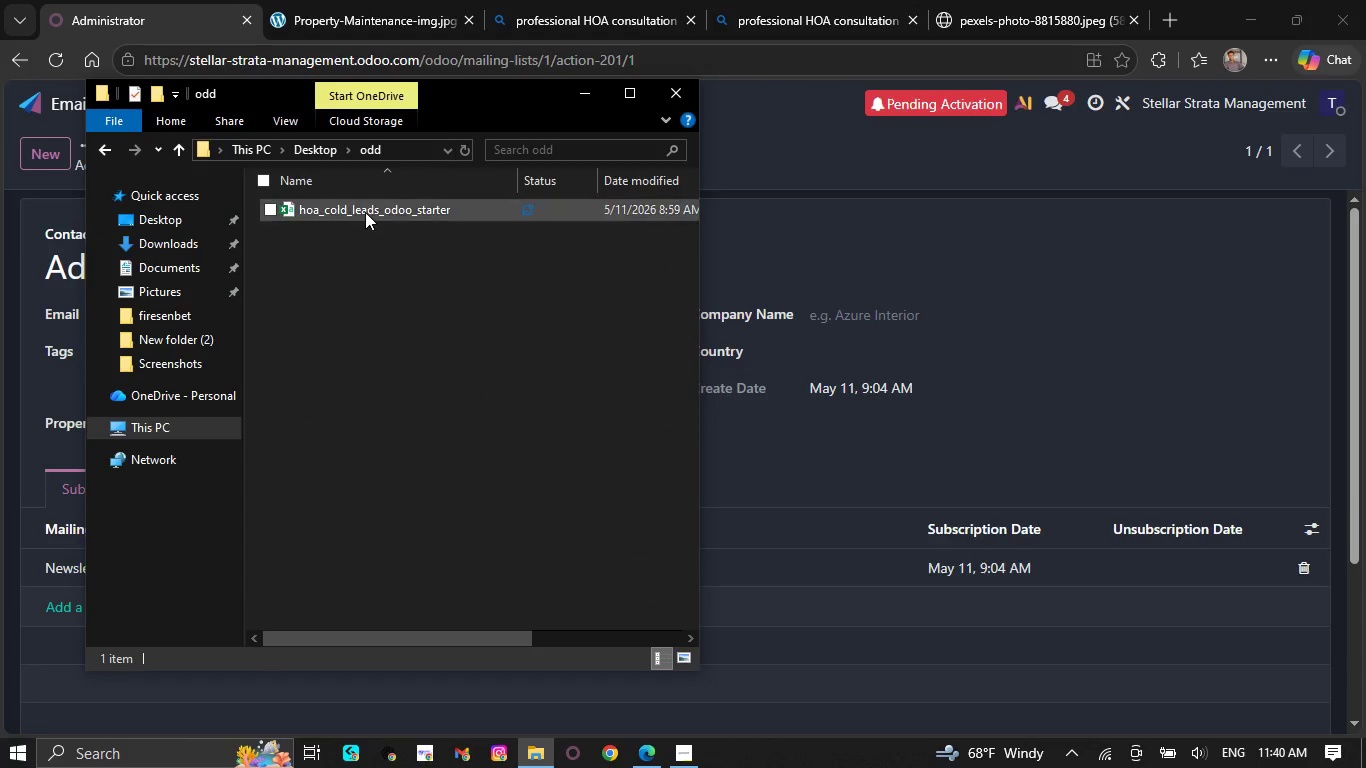 
double_click([365, 212])
 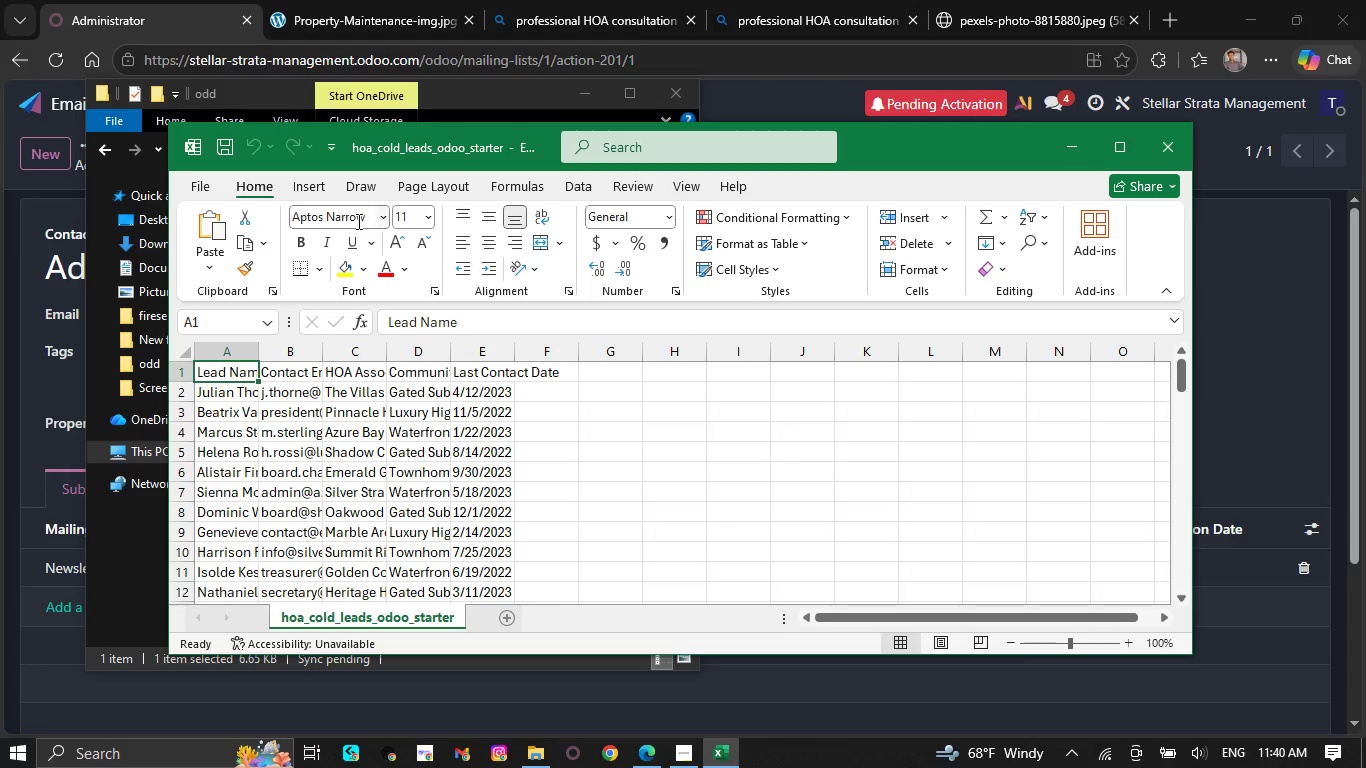 
wait(15.27)
 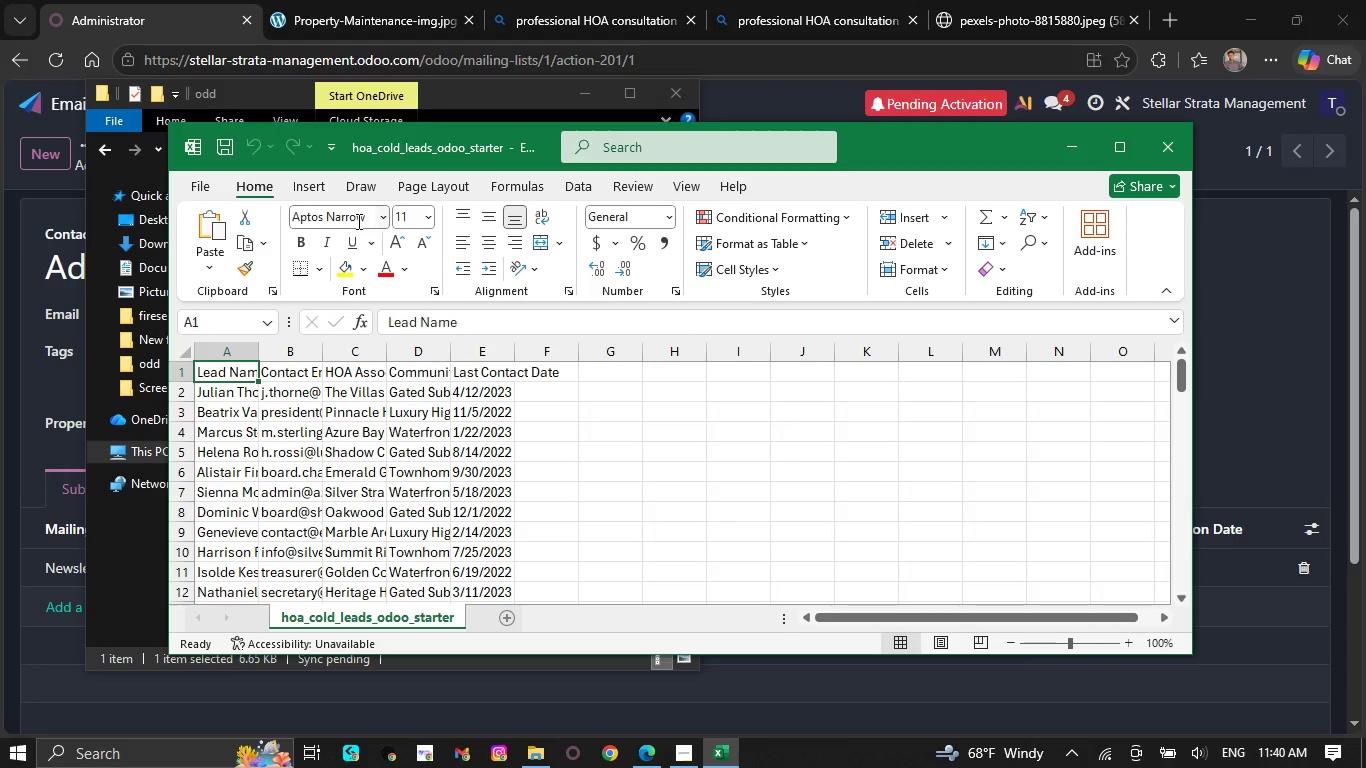 
left_click([274, 411])
 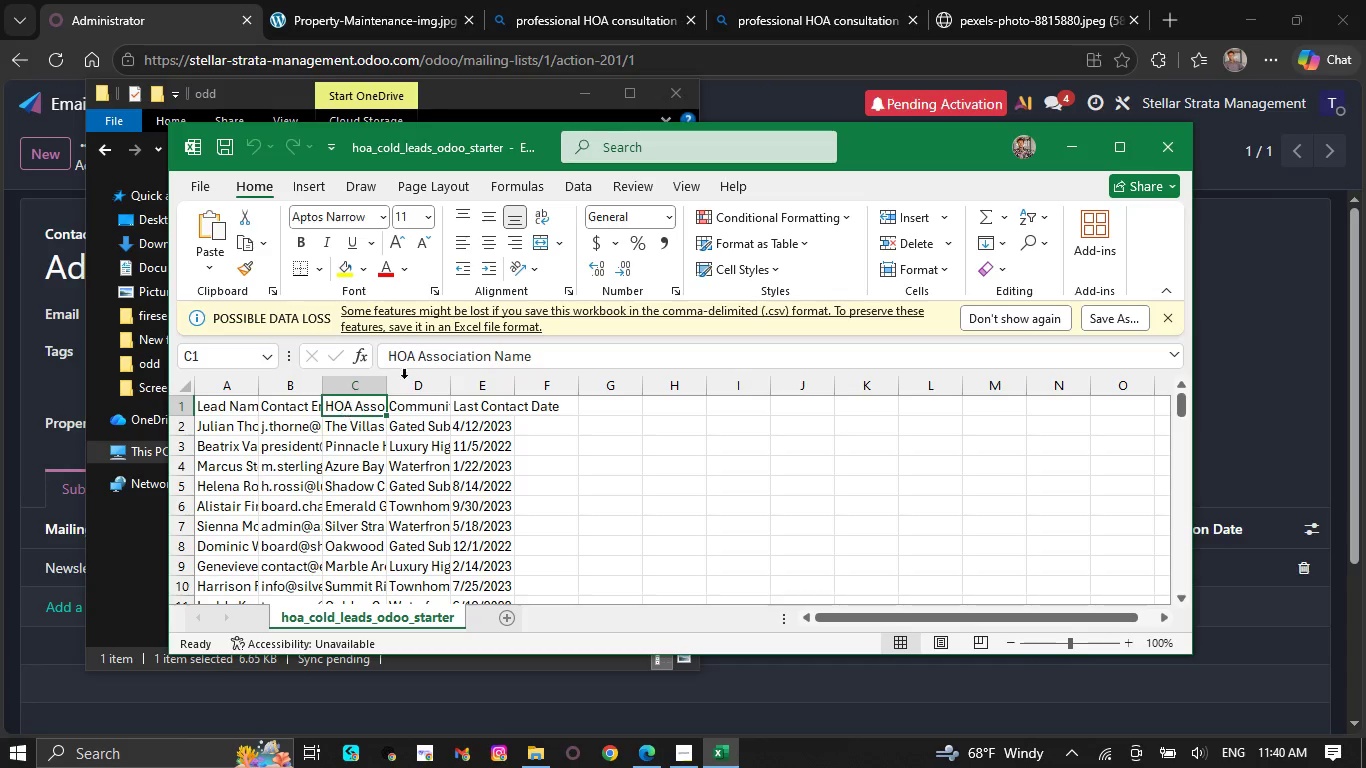 
left_click_drag(start_coordinate=[536, 362], to_coordinate=[343, 349])
 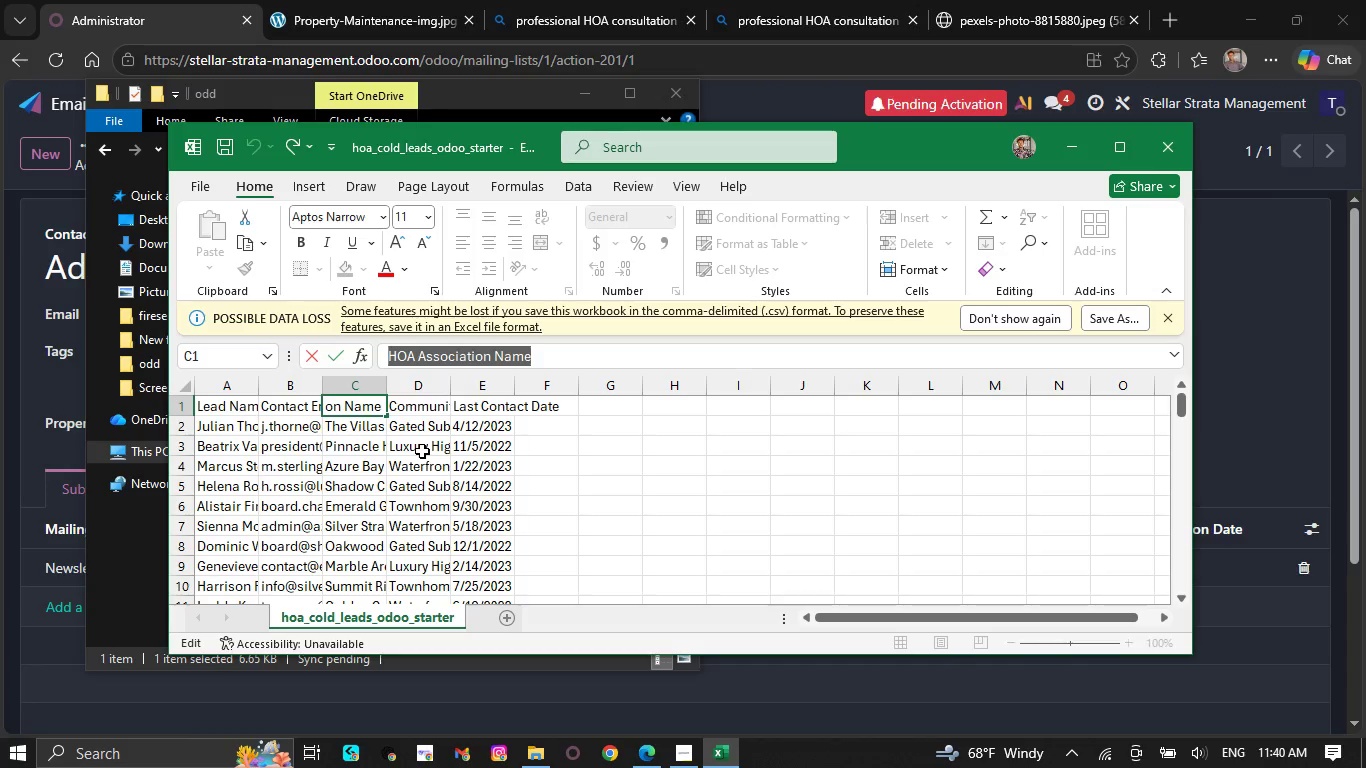 
key(Control+C)
 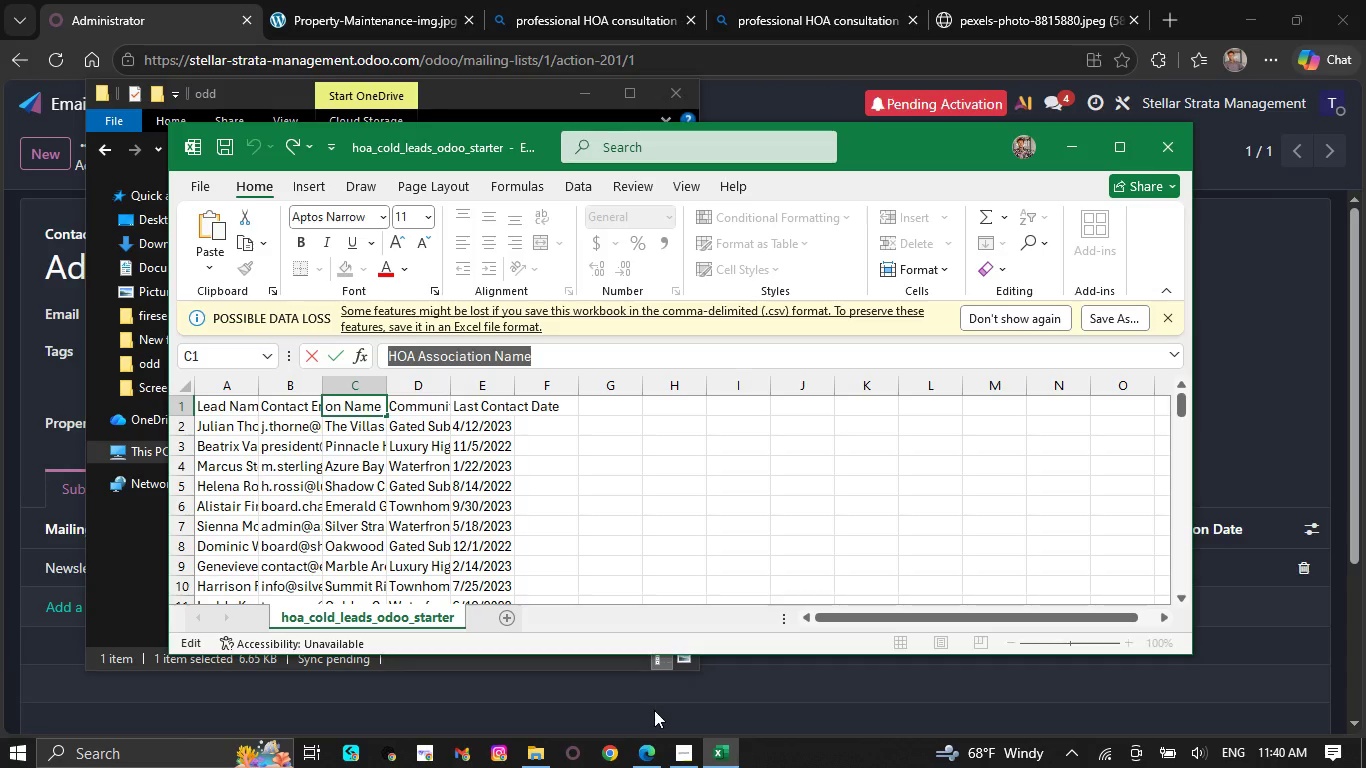 
left_click([654, 710])
 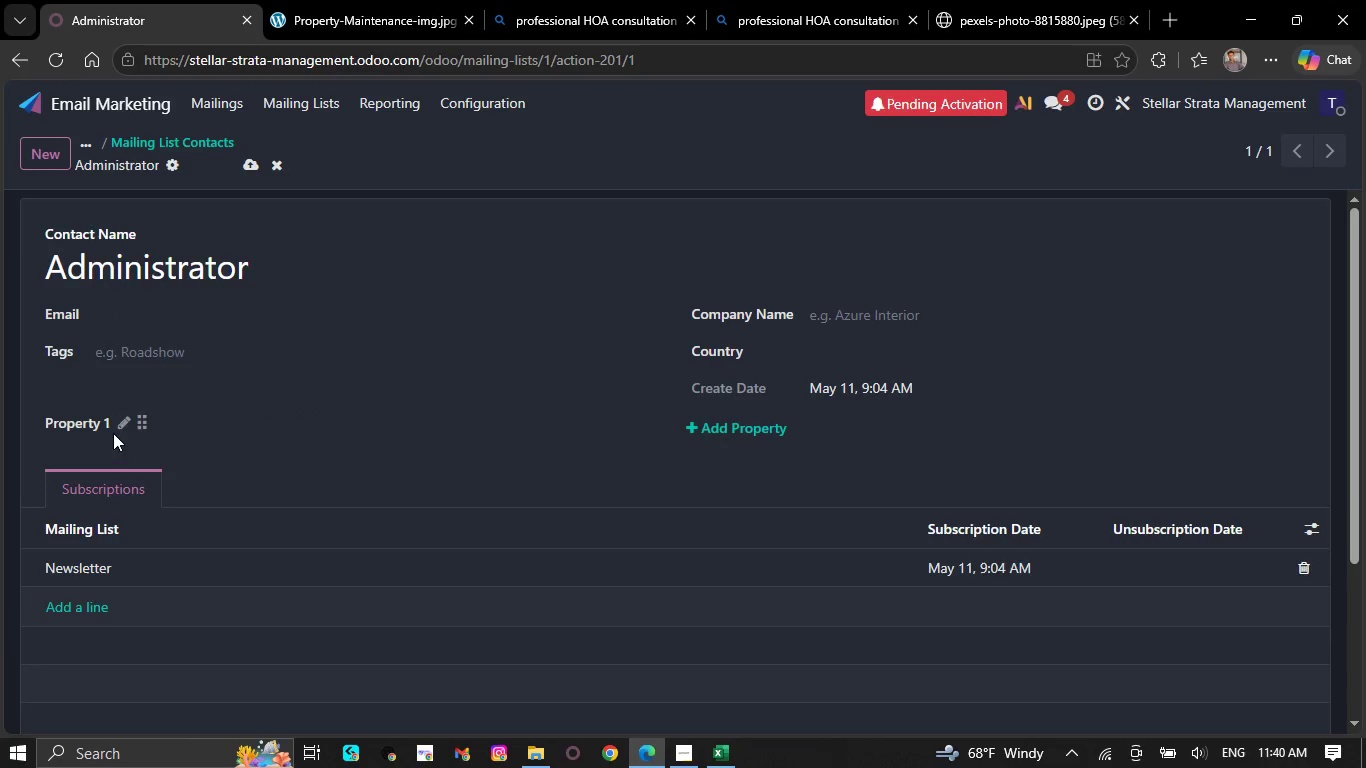 
left_click([128, 421])
 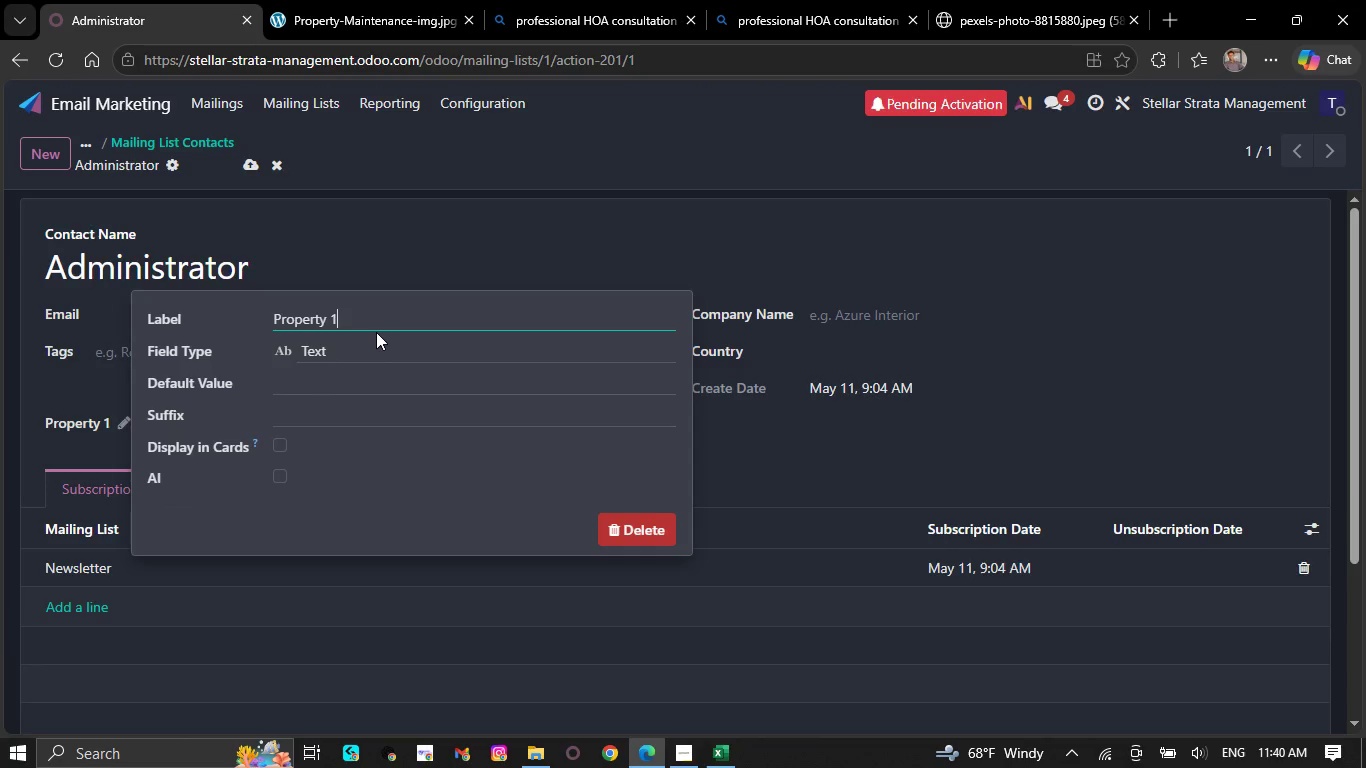 
left_click_drag(start_coordinate=[355, 318], to_coordinate=[238, 305])
 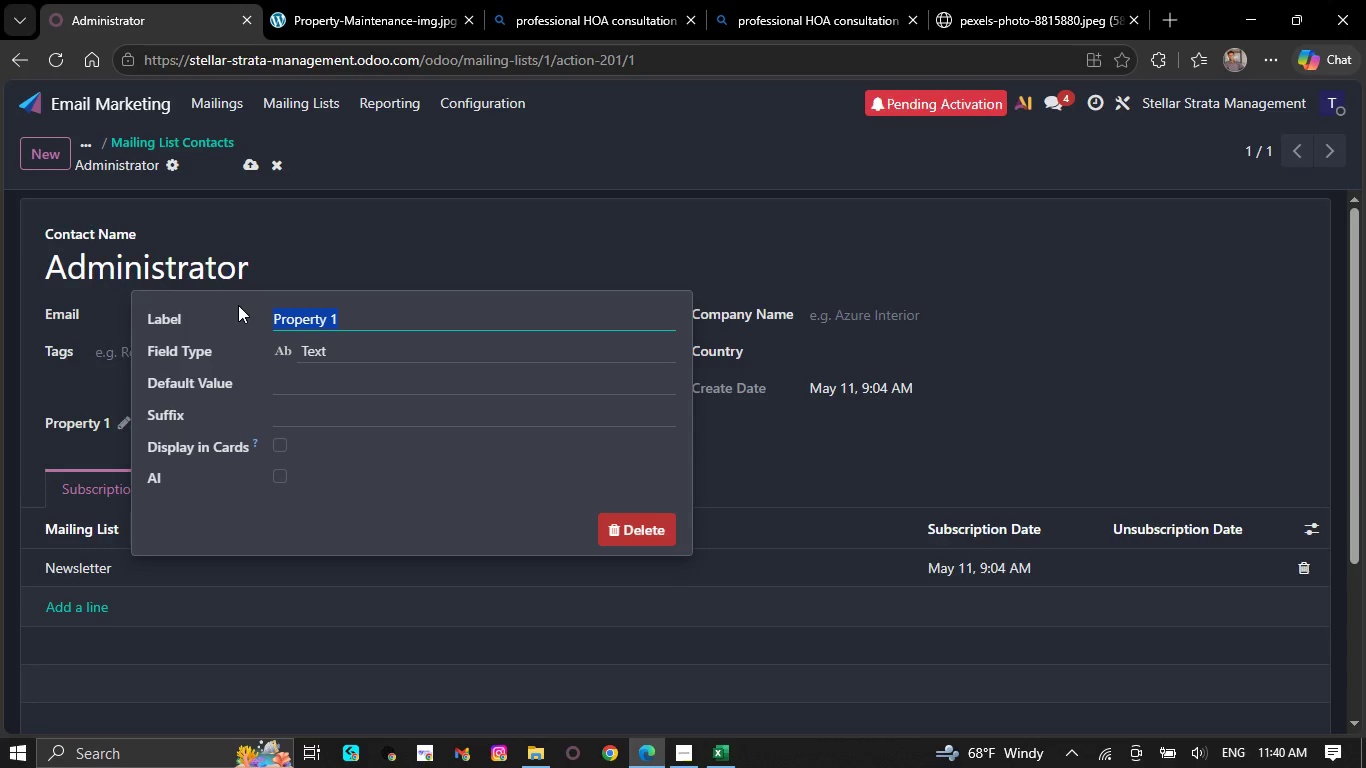 
key(Control+V)
 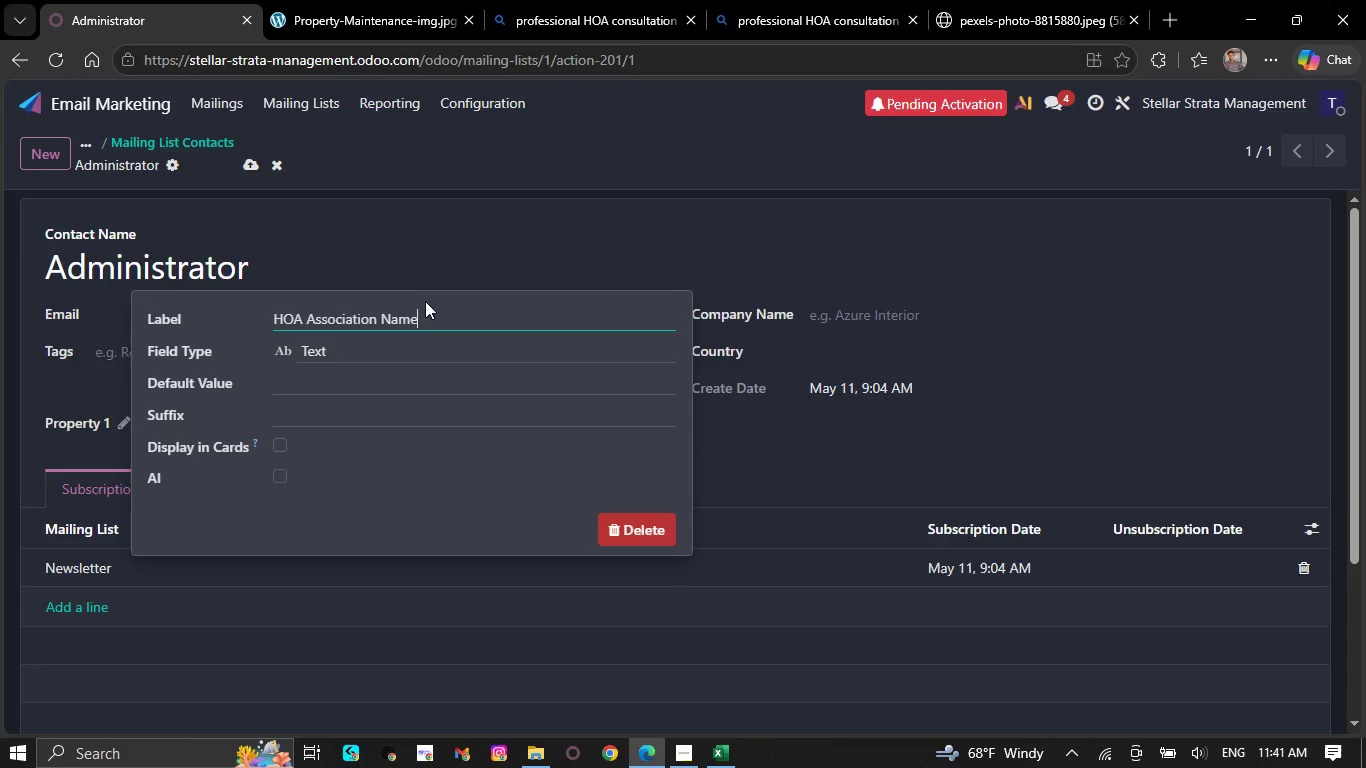 
left_click([432, 278])
 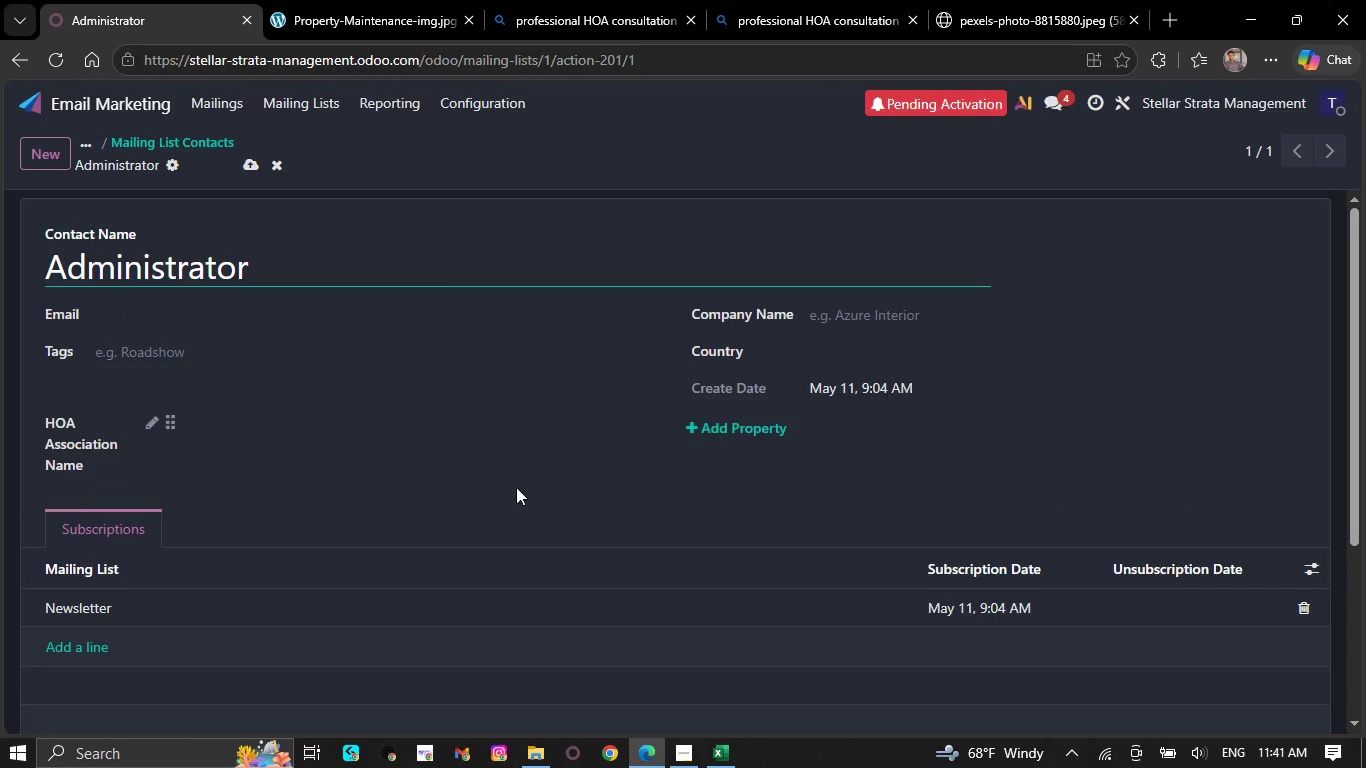 
mouse_move([602, 620])
 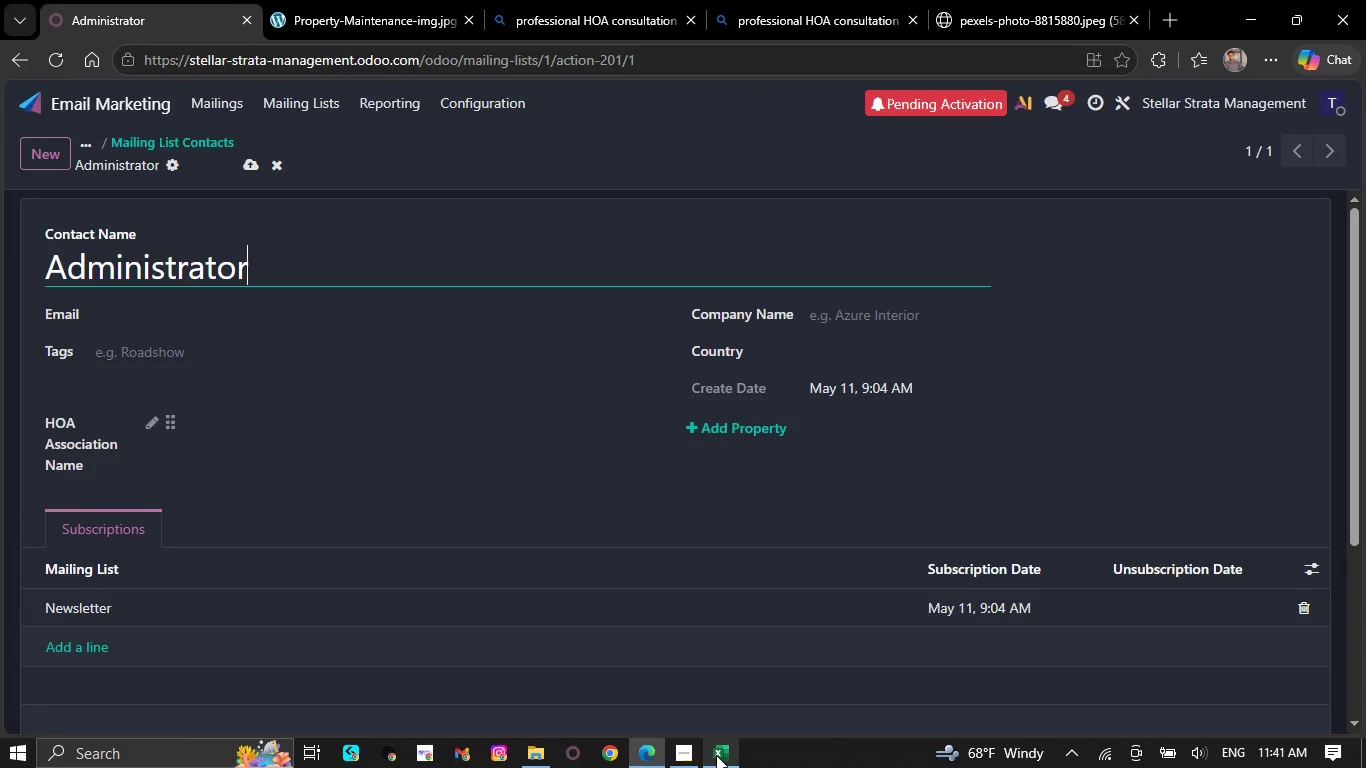 
left_click([714, 755])
 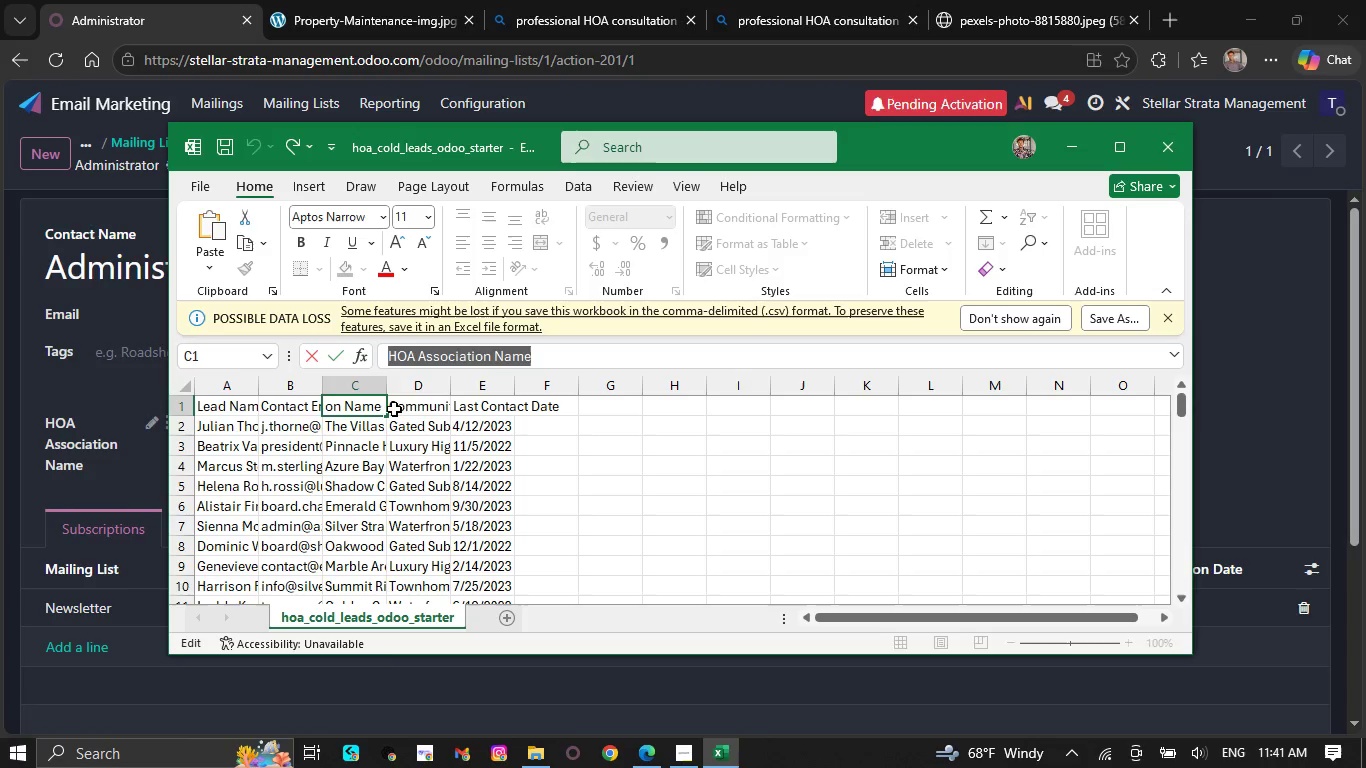 
left_click([415, 409])
 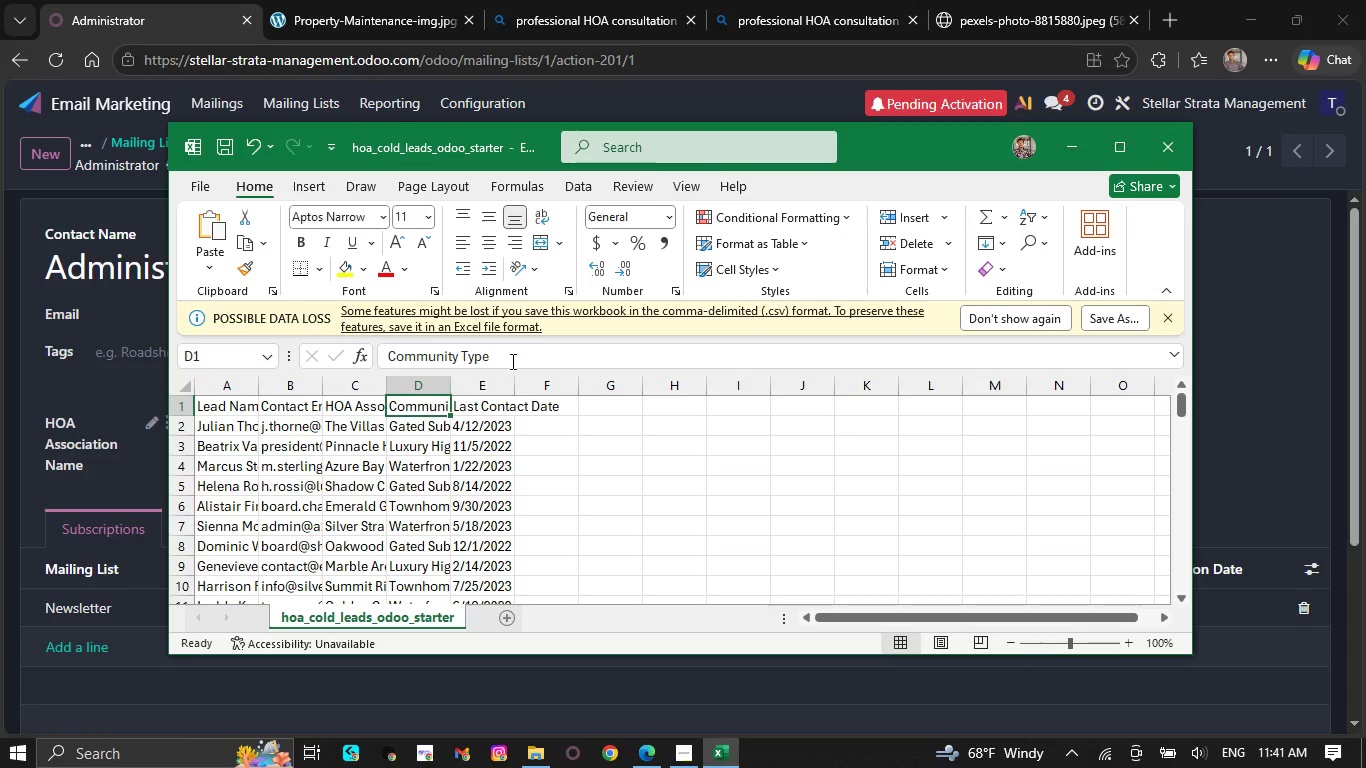 
left_click_drag(start_coordinate=[501, 357], to_coordinate=[328, 363])
 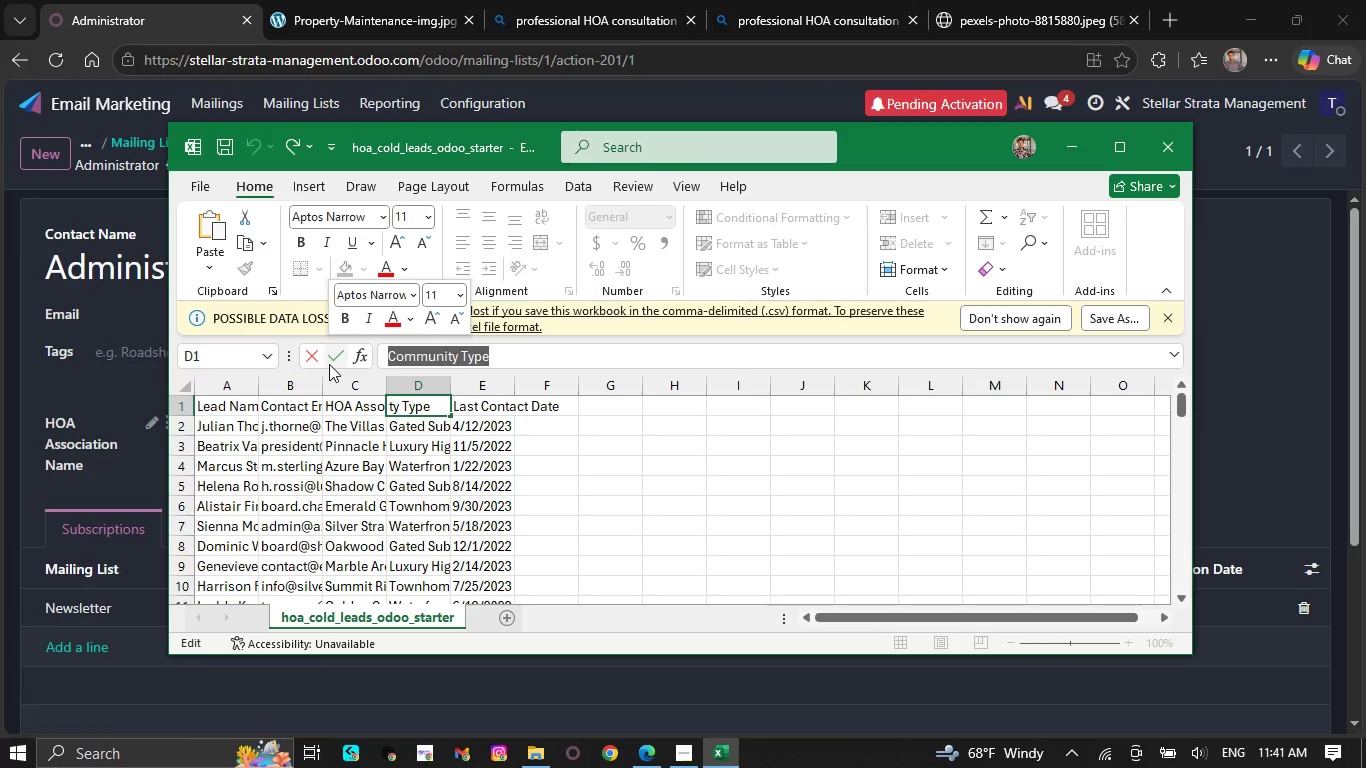 
key(Control+C)
 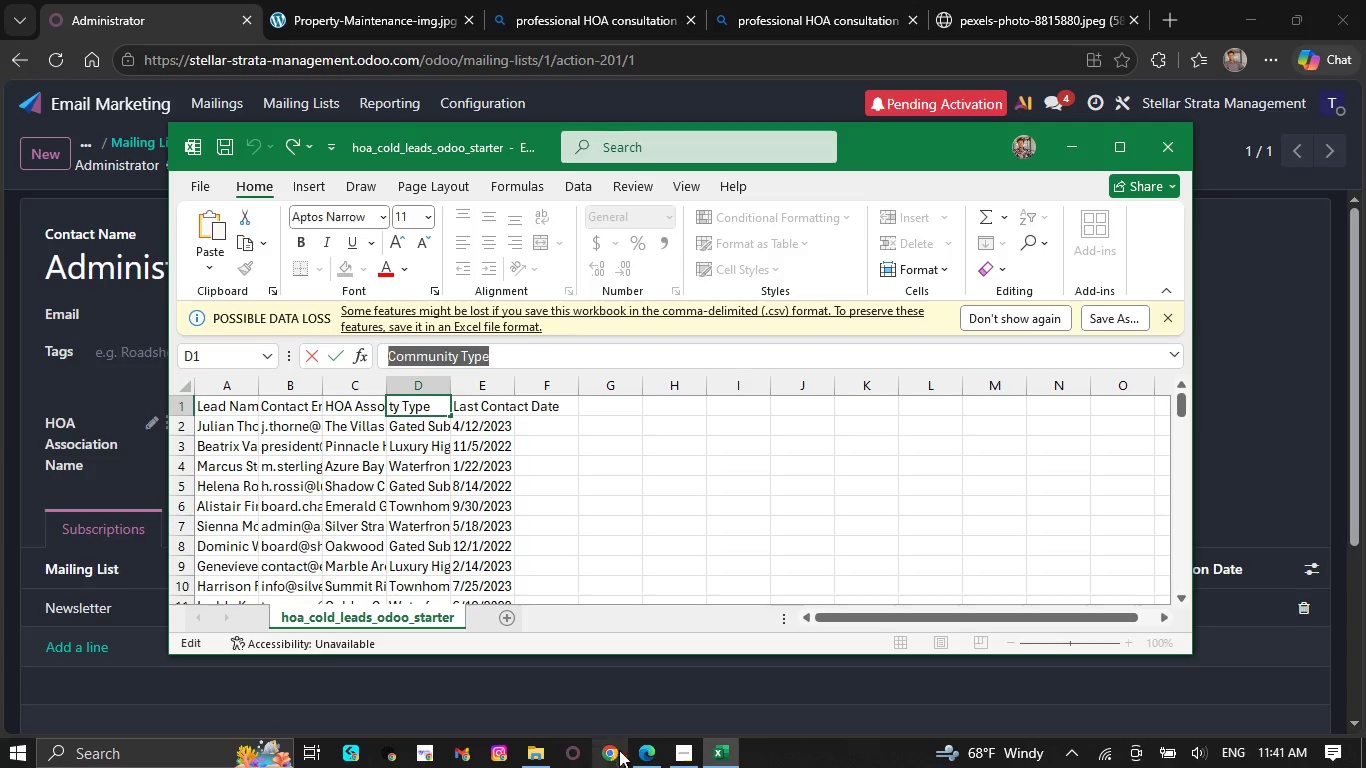 
left_click([651, 767])
 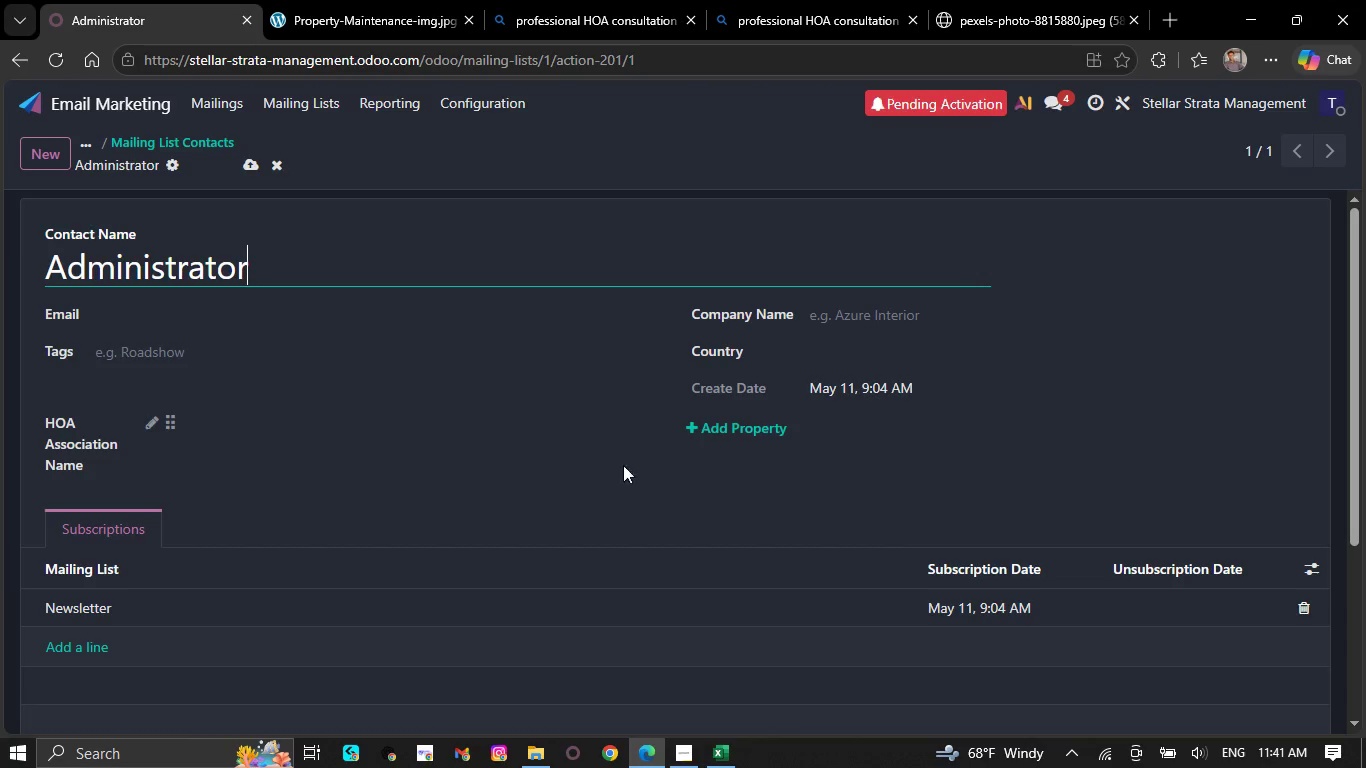 
left_click([681, 424])
 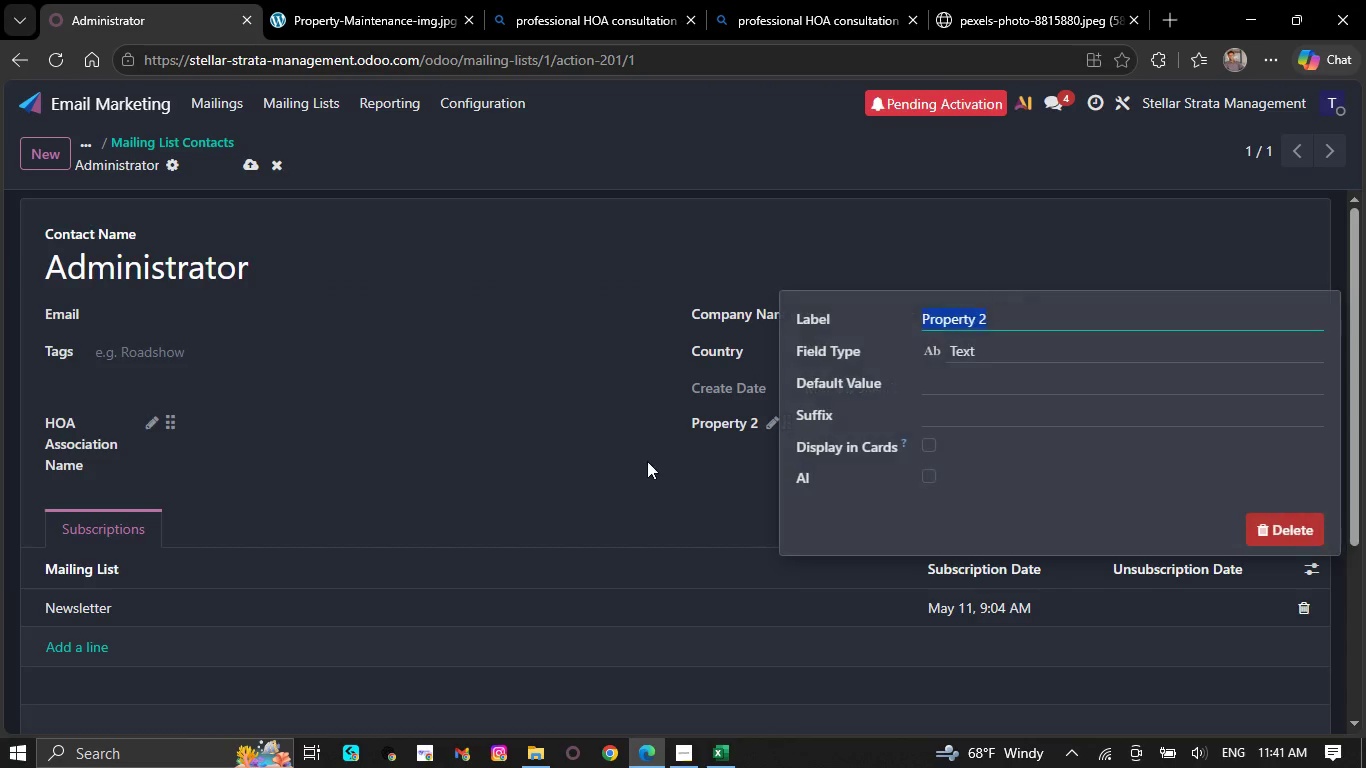 
key(Control+V)
 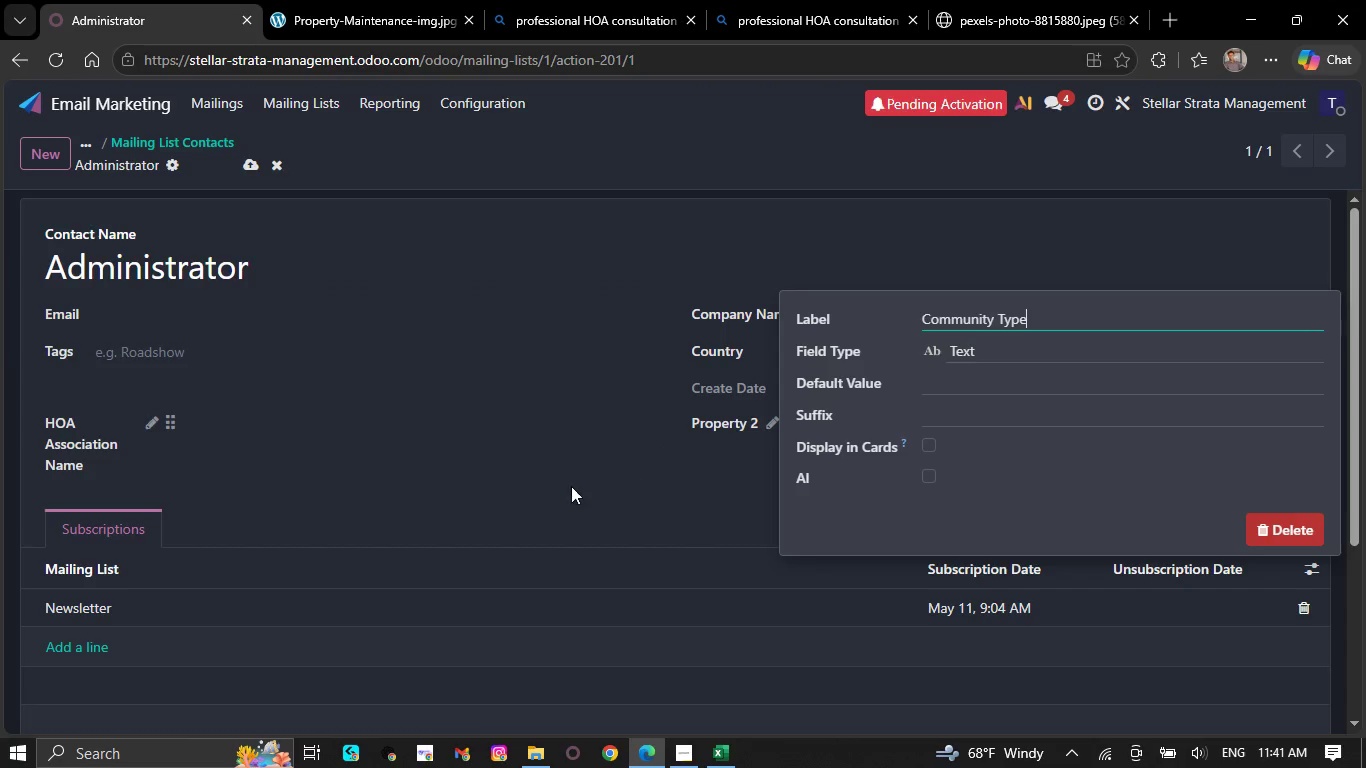 
left_click([562, 485])
 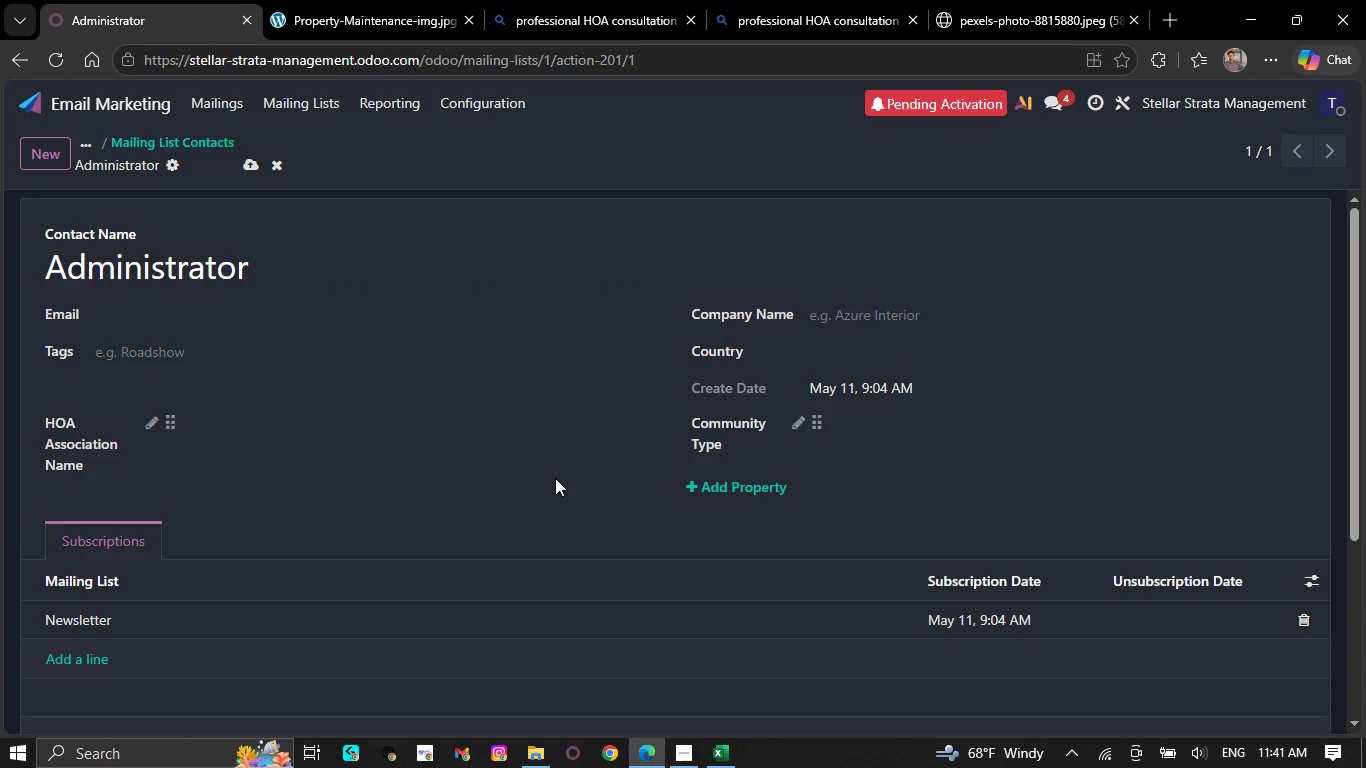 
wait(9.64)
 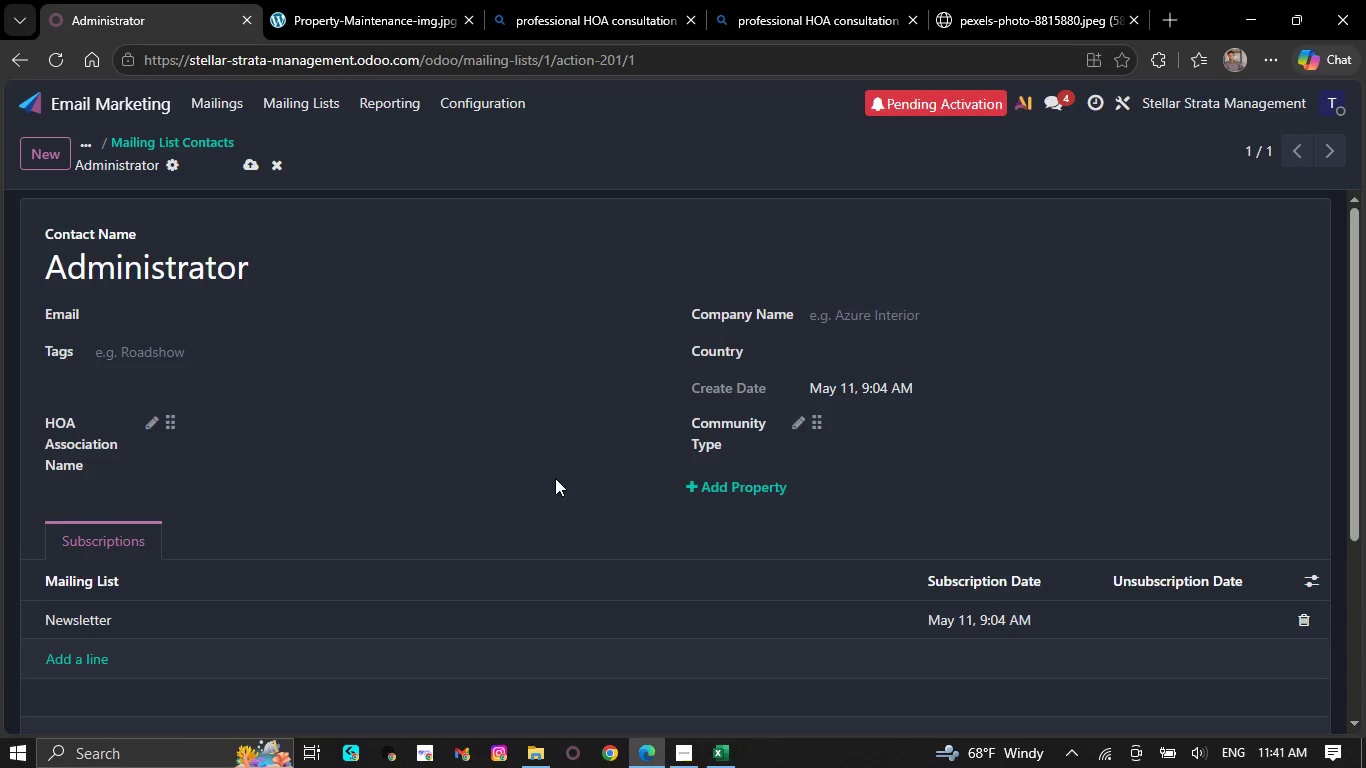 
left_click([506, 412])
 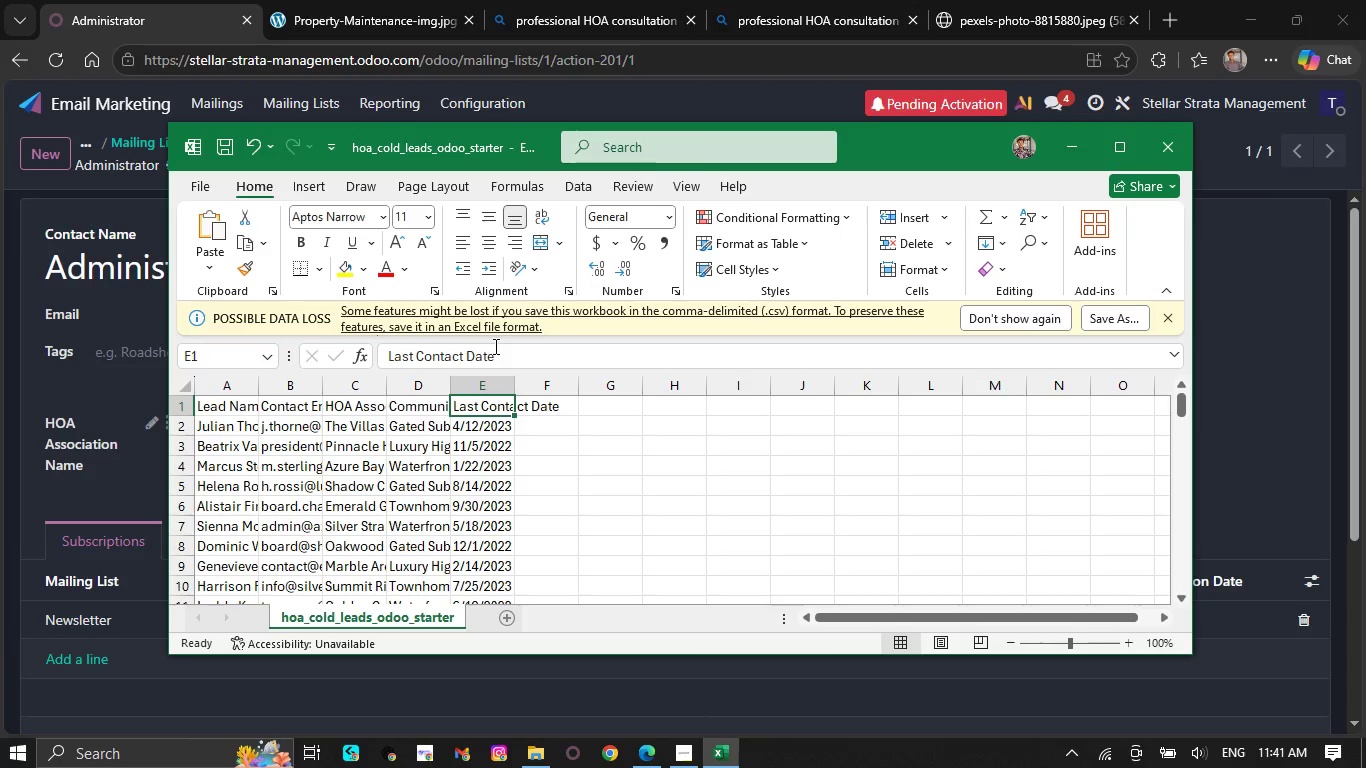 
left_click_drag(start_coordinate=[501, 352], to_coordinate=[346, 323])
 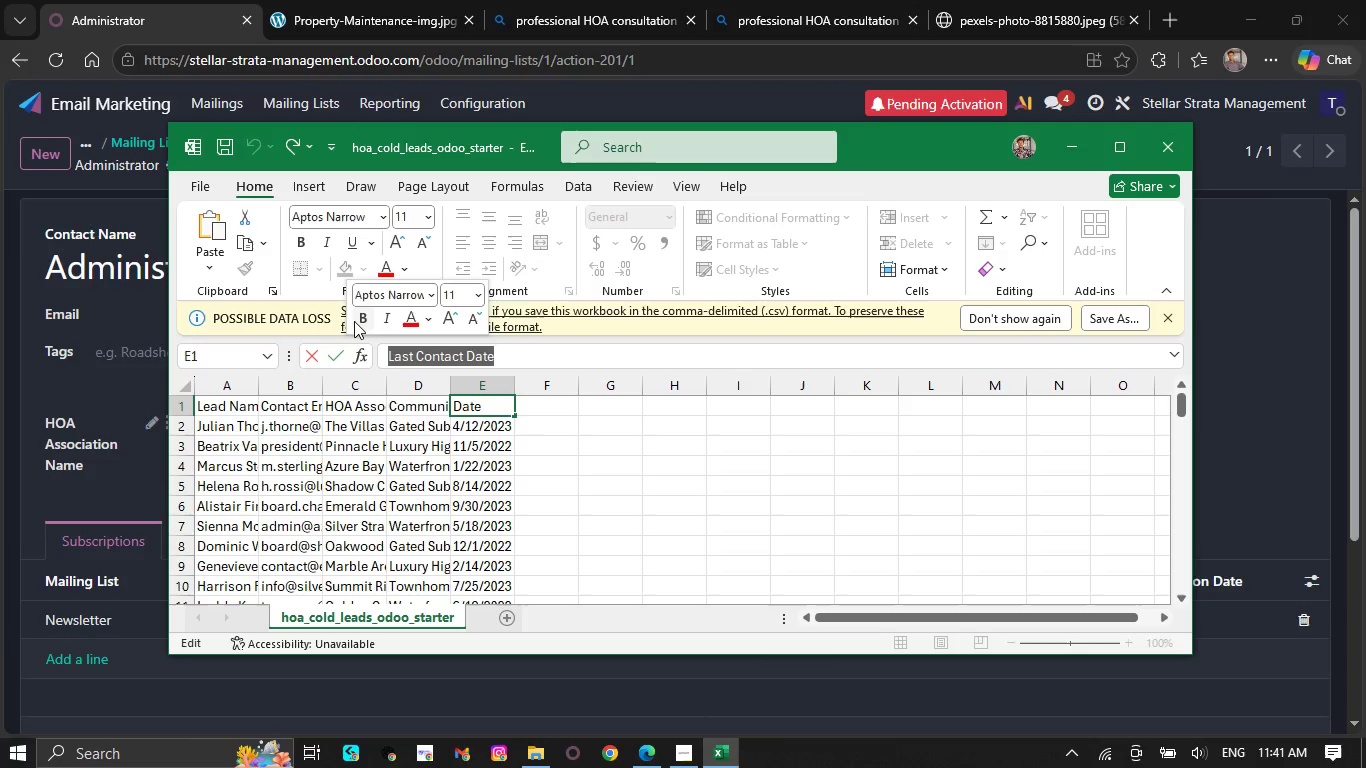 
key(Control+C)
 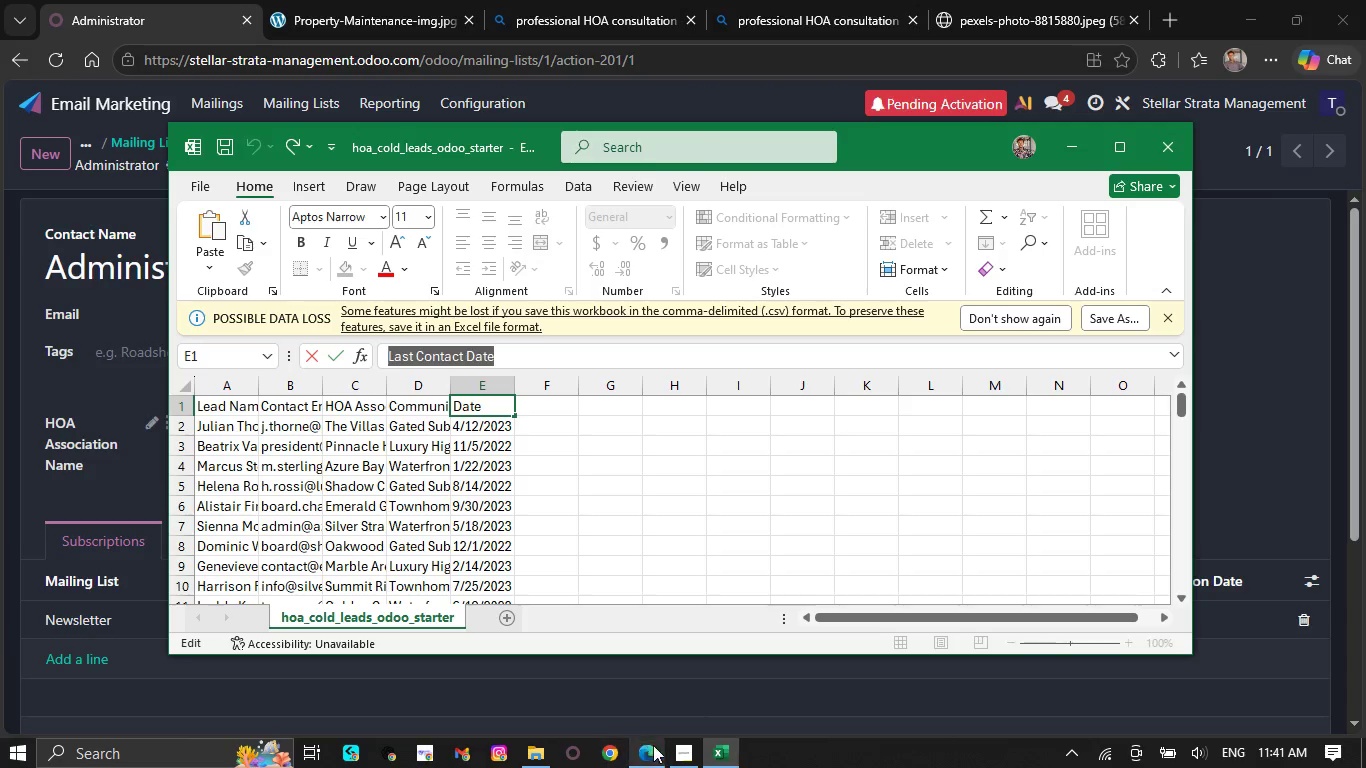 
left_click([654, 745])
 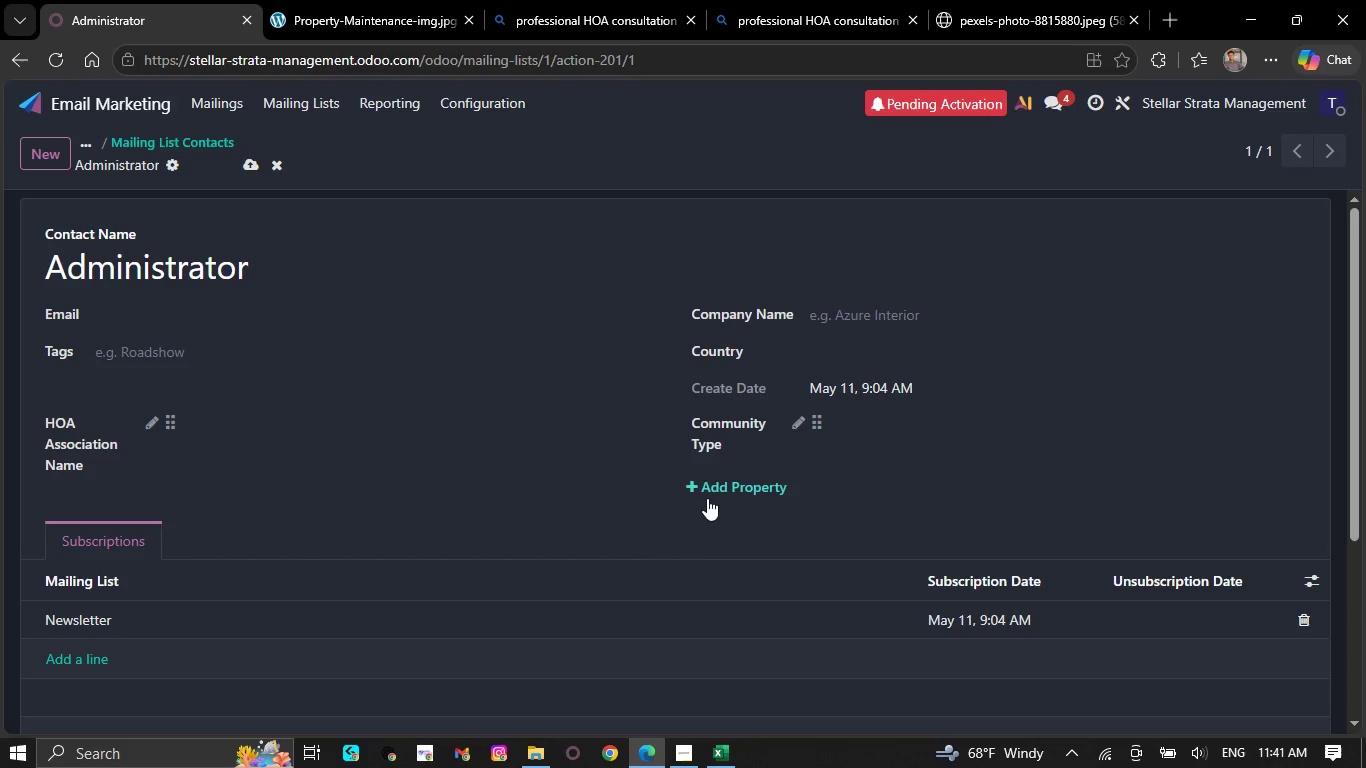 
left_click([711, 491])
 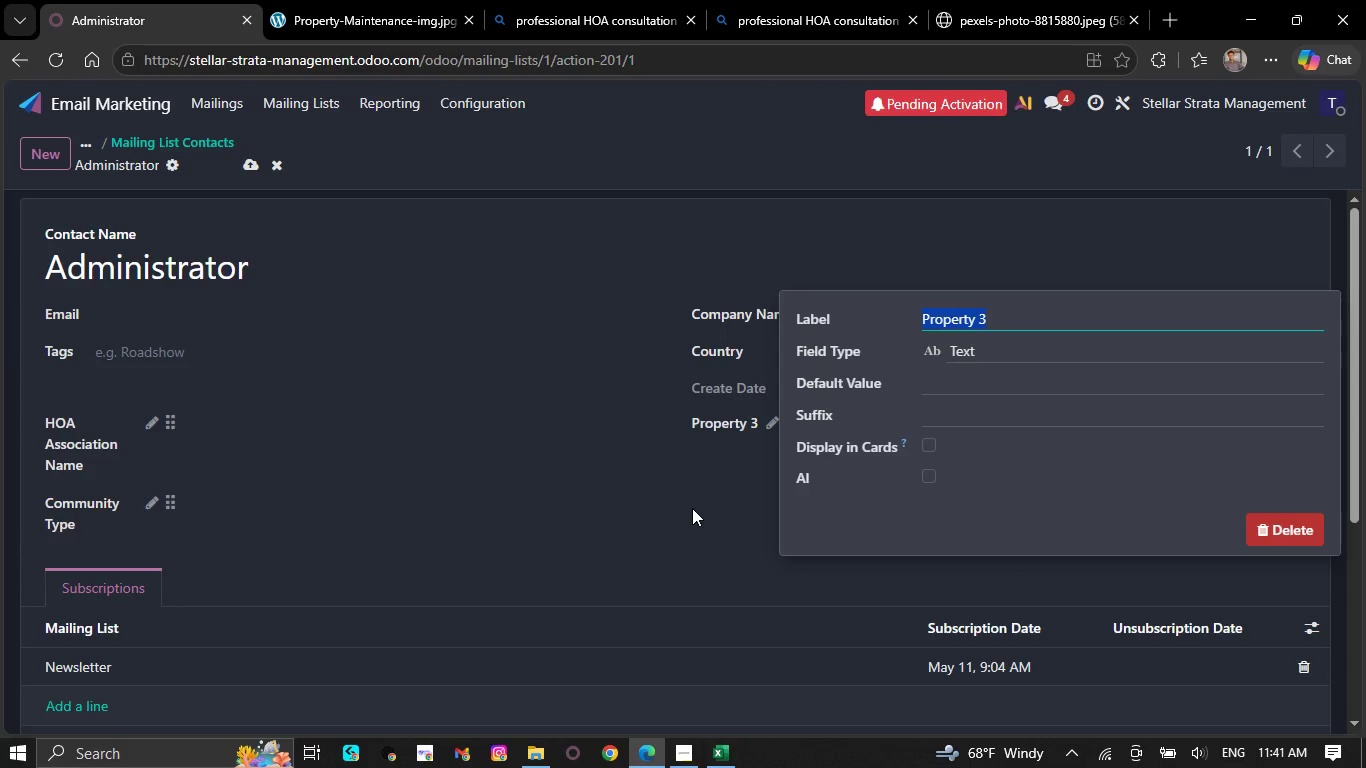 
key(Control+C)
 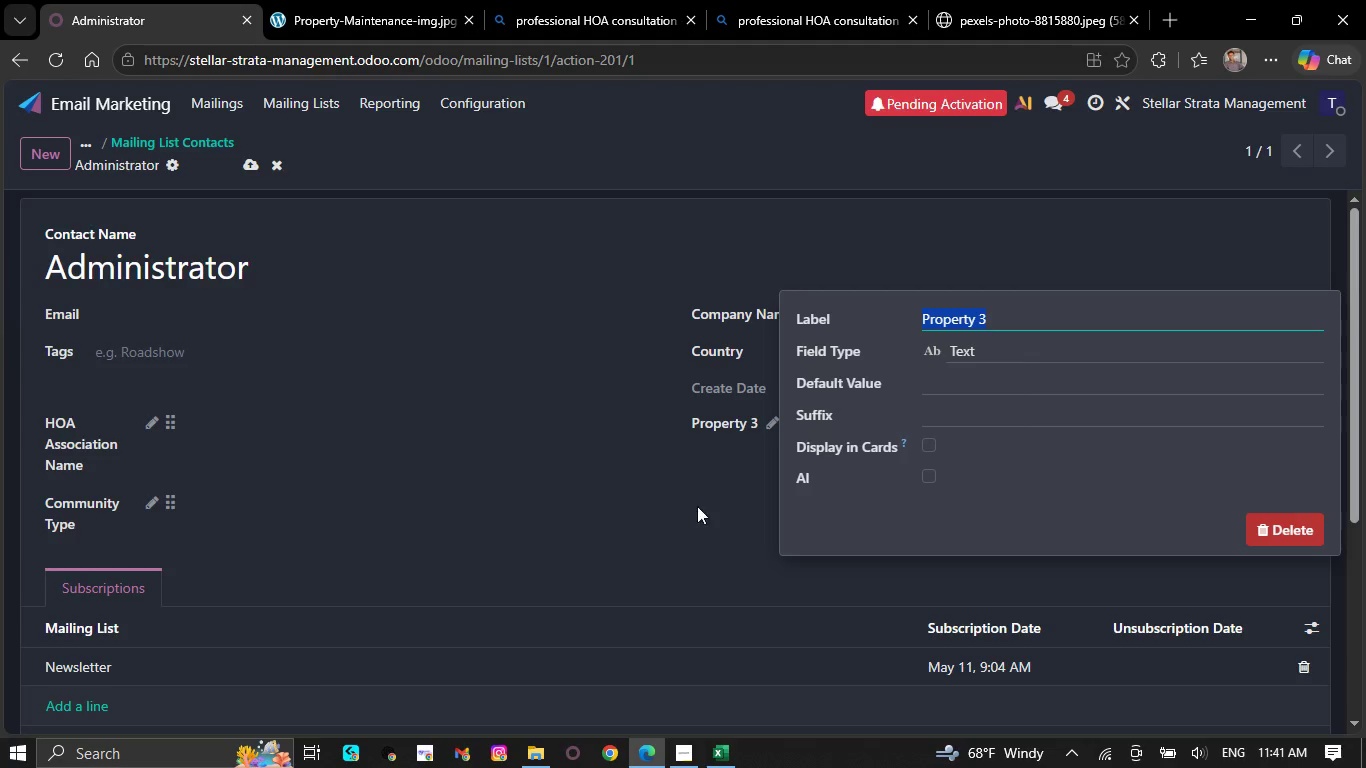 
key(Control+V)
 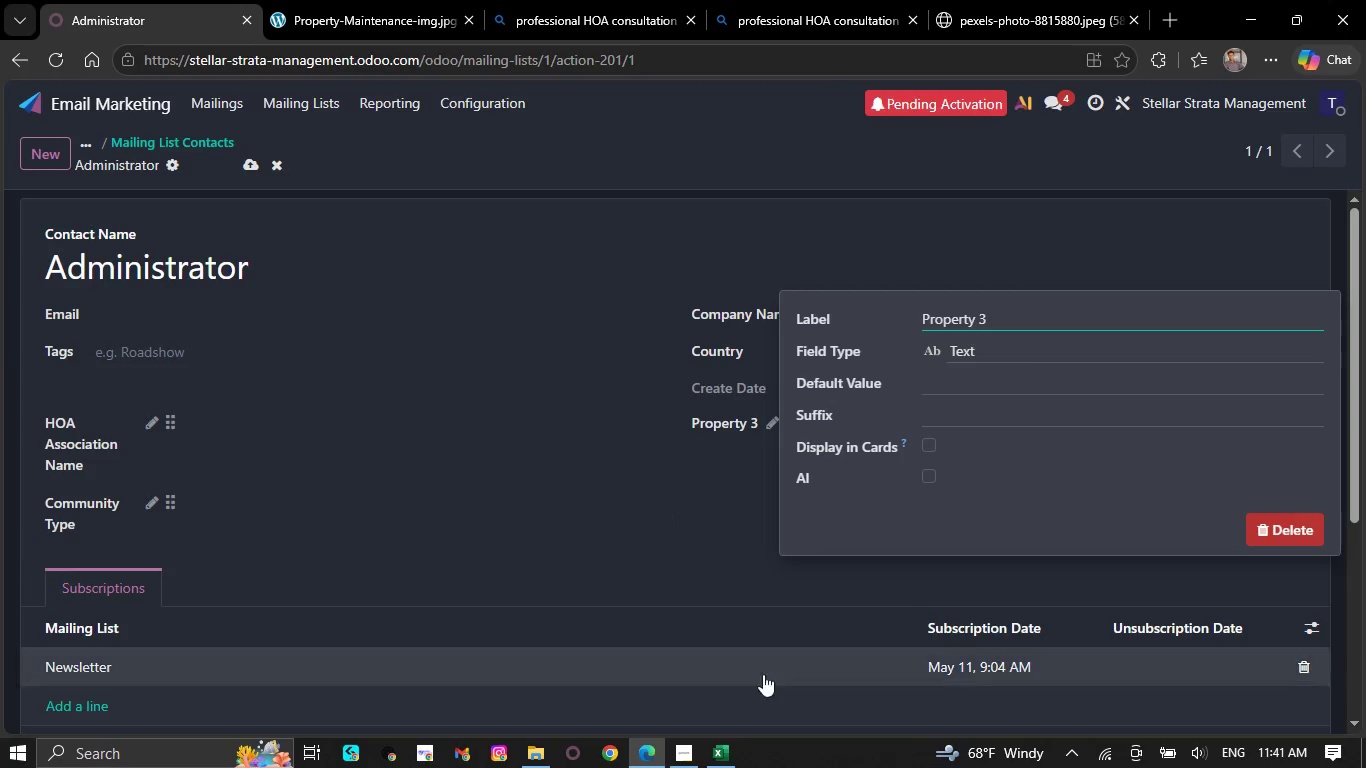 
left_click([724, 745])
 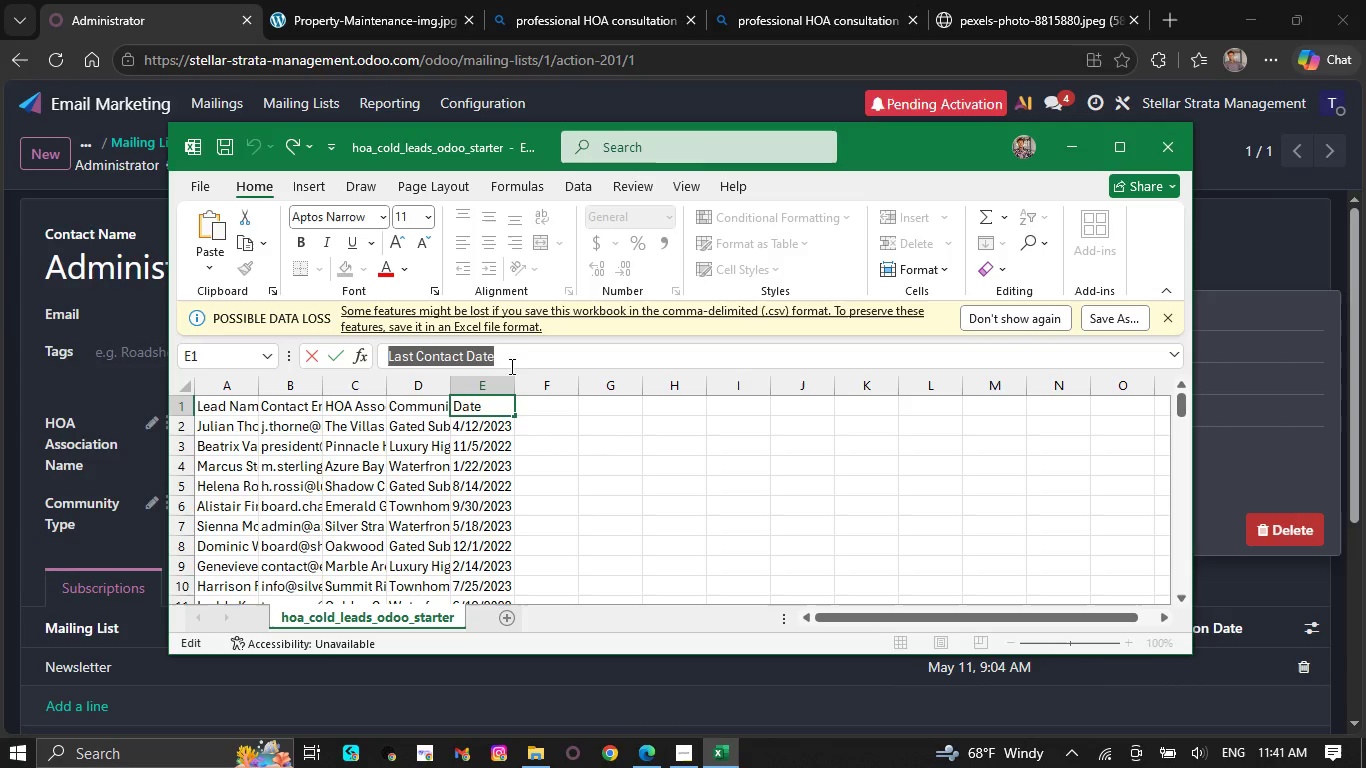 
key(Control+C)
 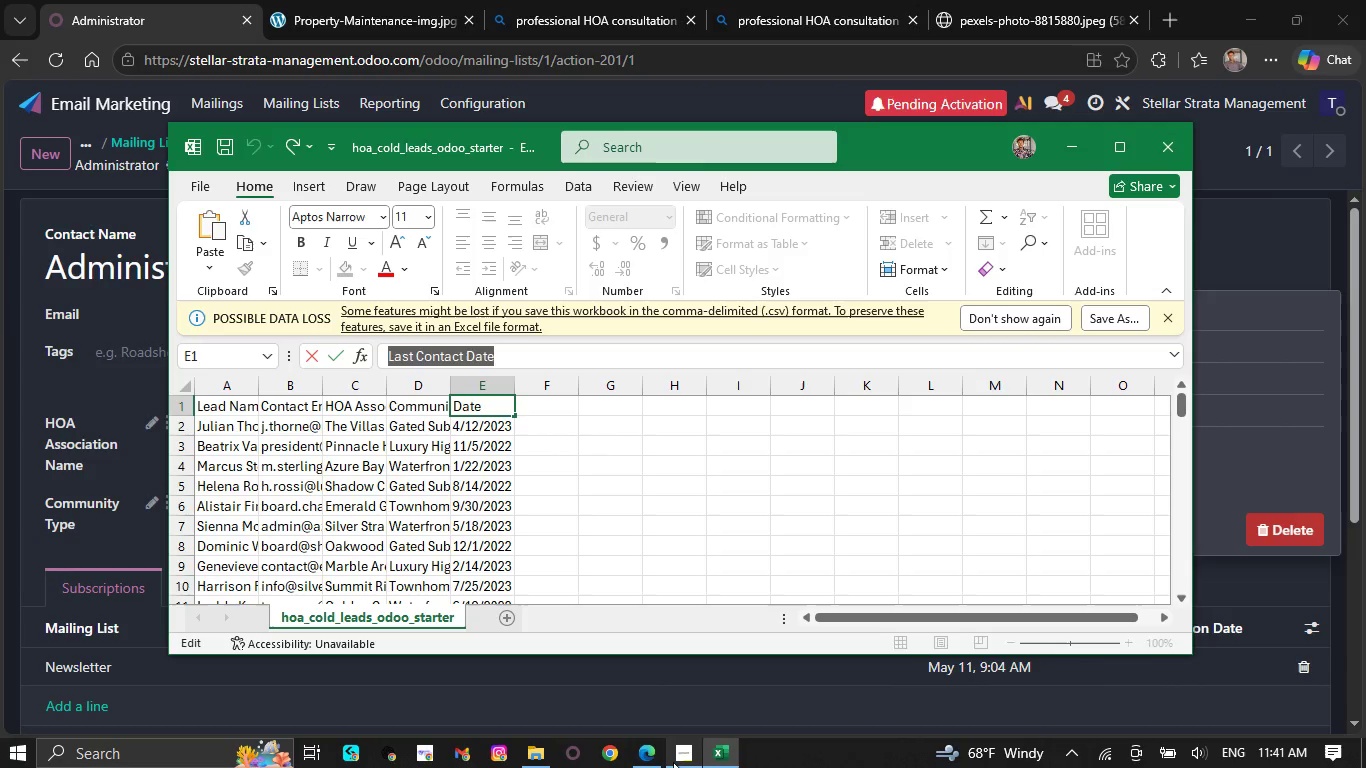 
left_click([648, 760])
 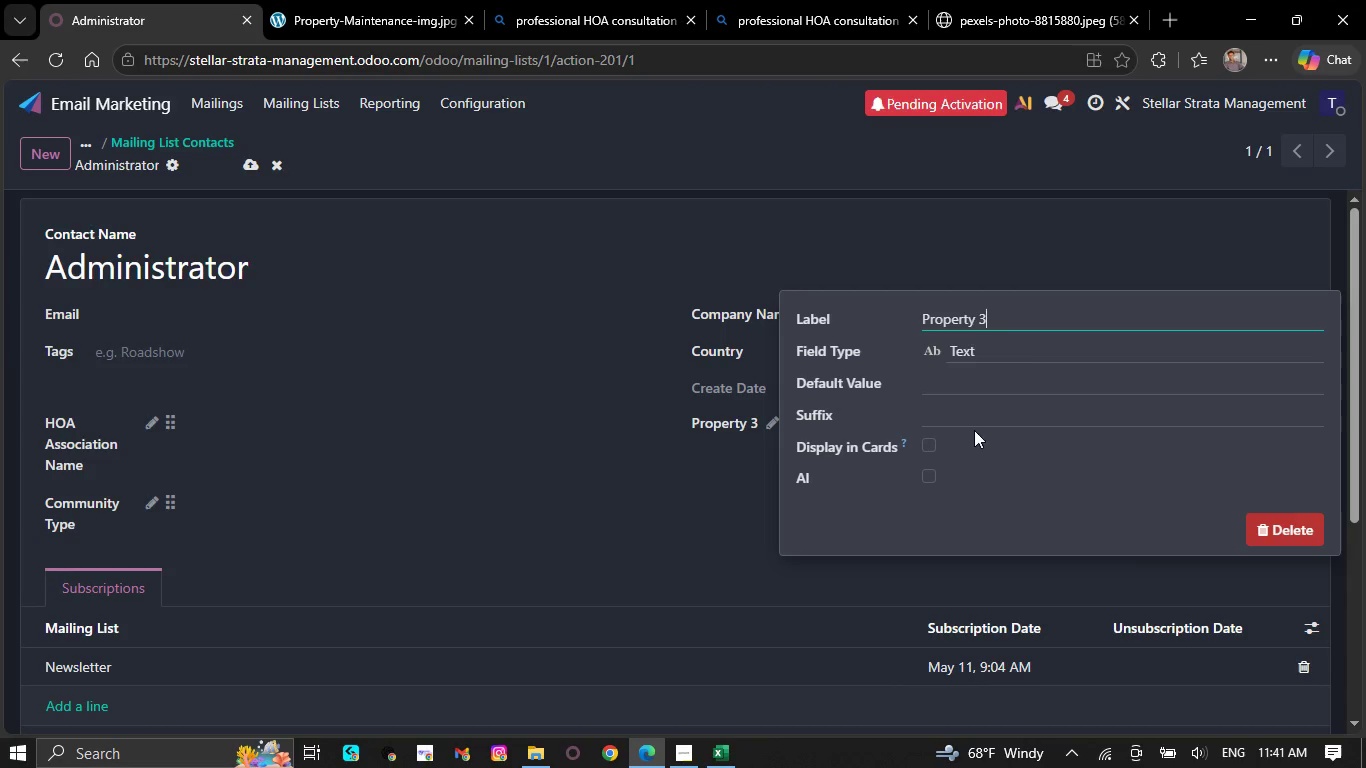 
left_click_drag(start_coordinate=[993, 319], to_coordinate=[912, 319])
 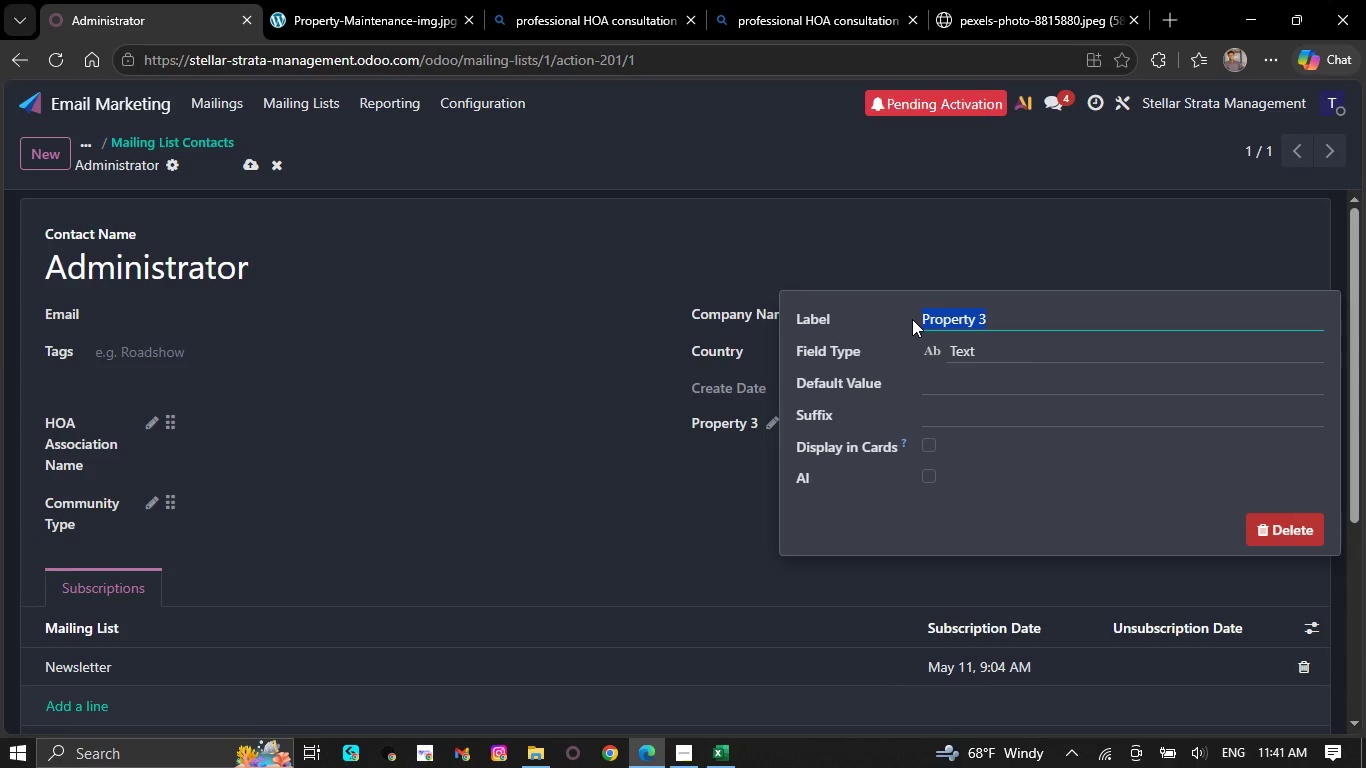 
key(Control+V)
 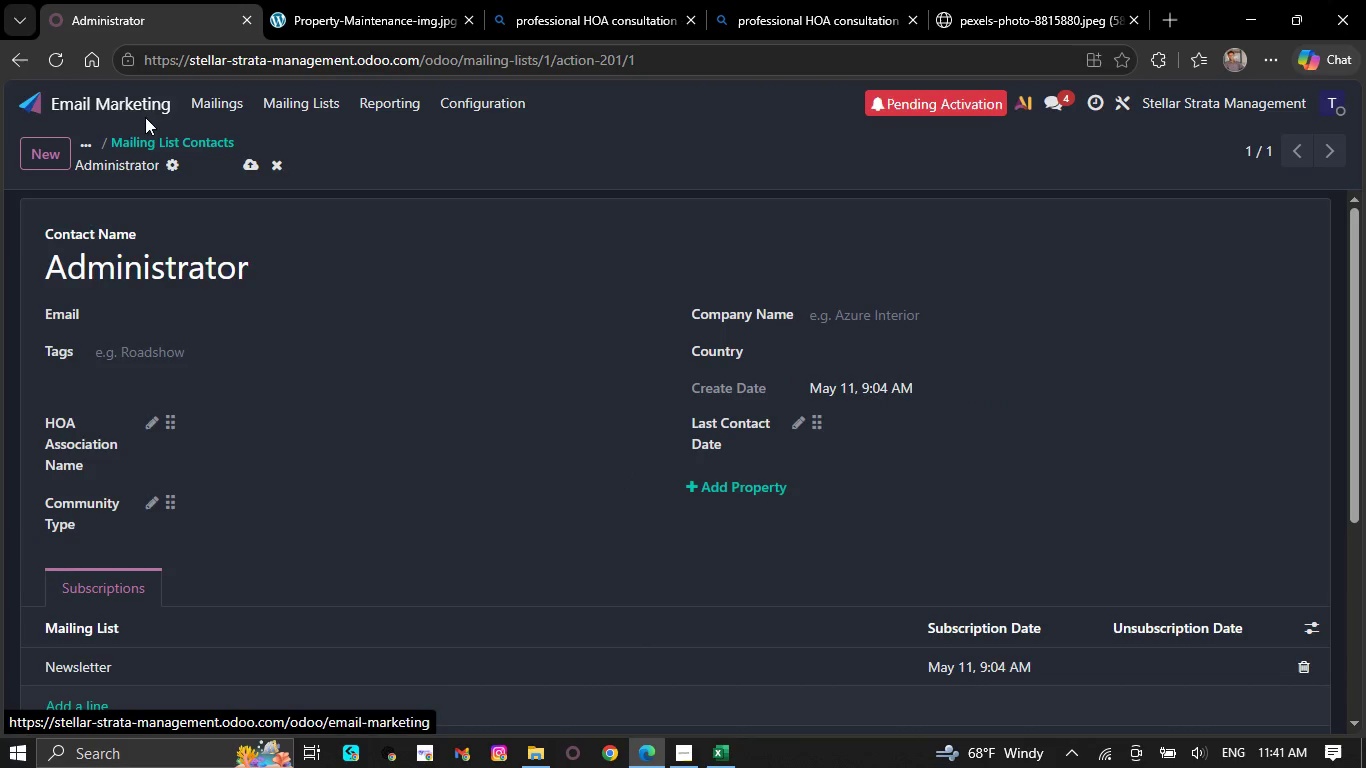 
left_click([124, 103])
 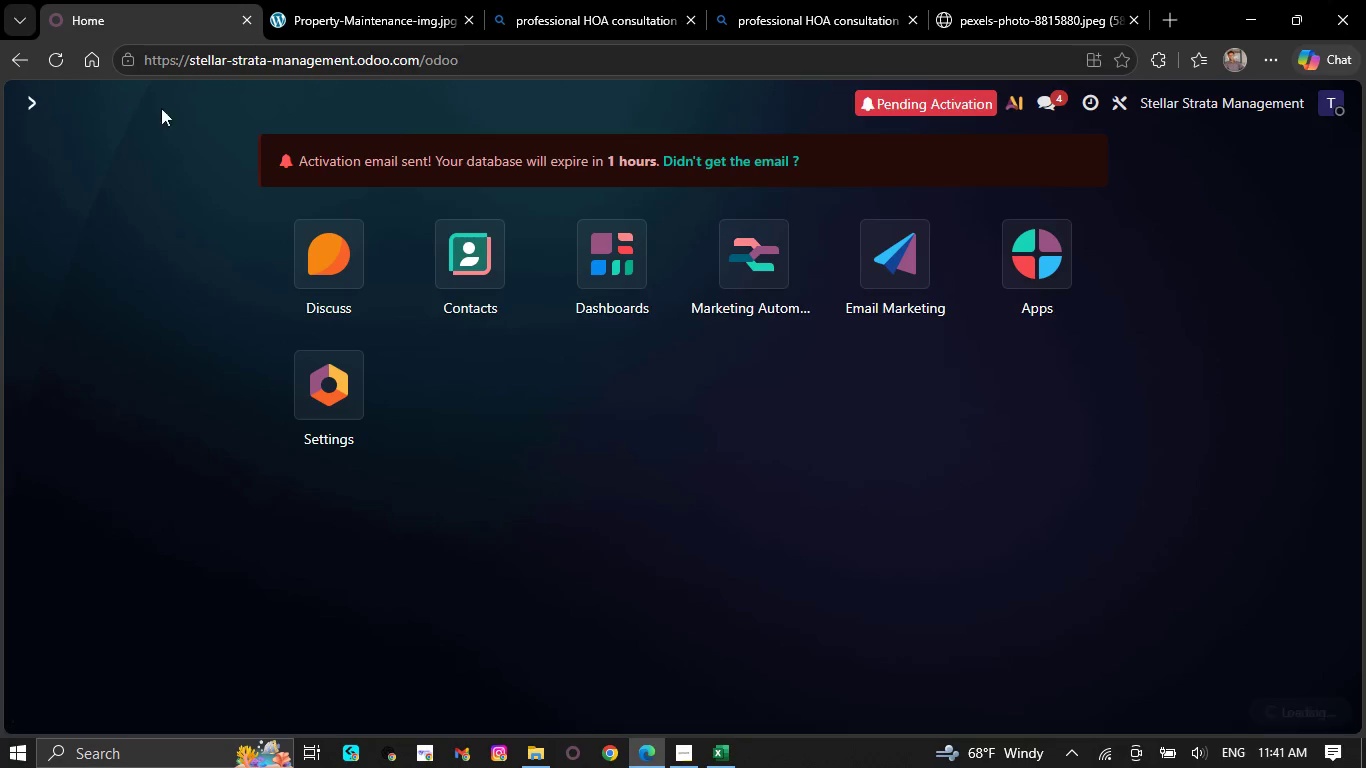 
left_click([895, 249])
 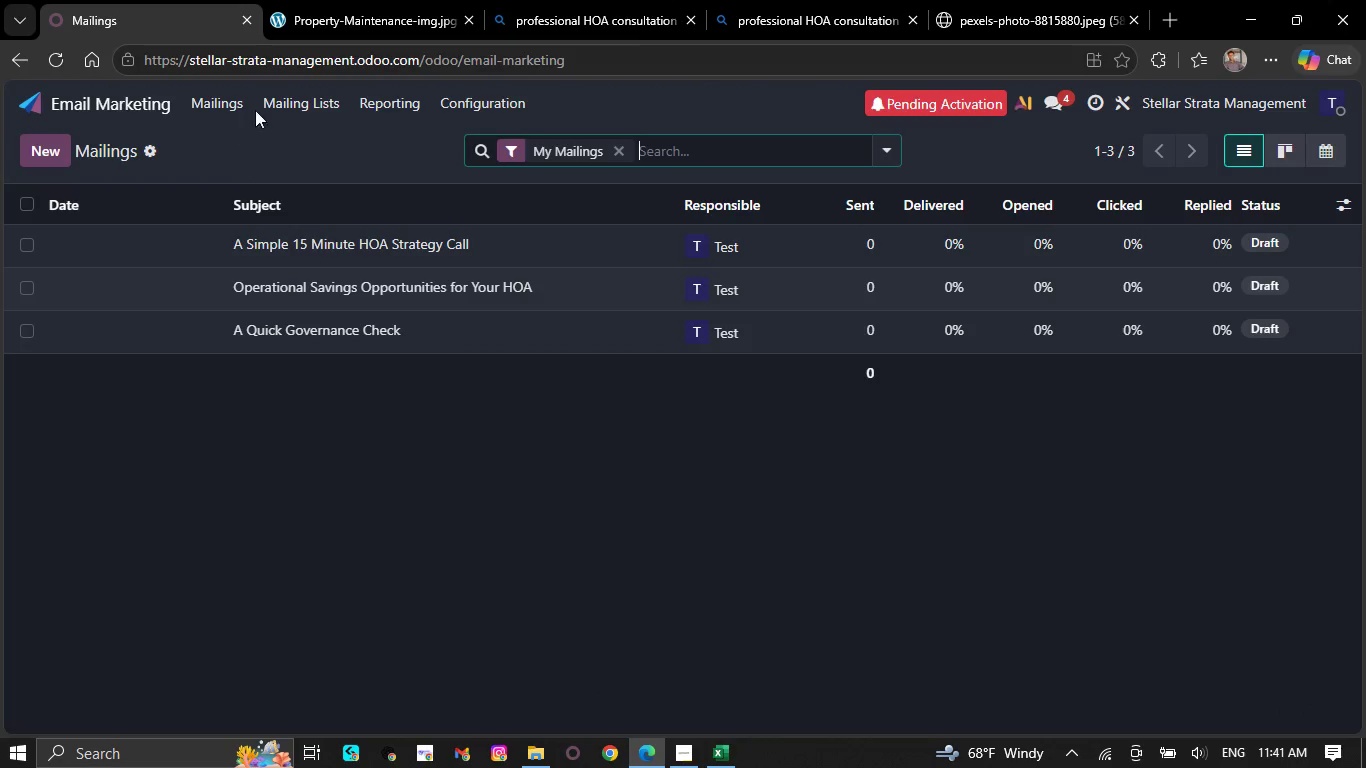 
left_click([321, 96])
 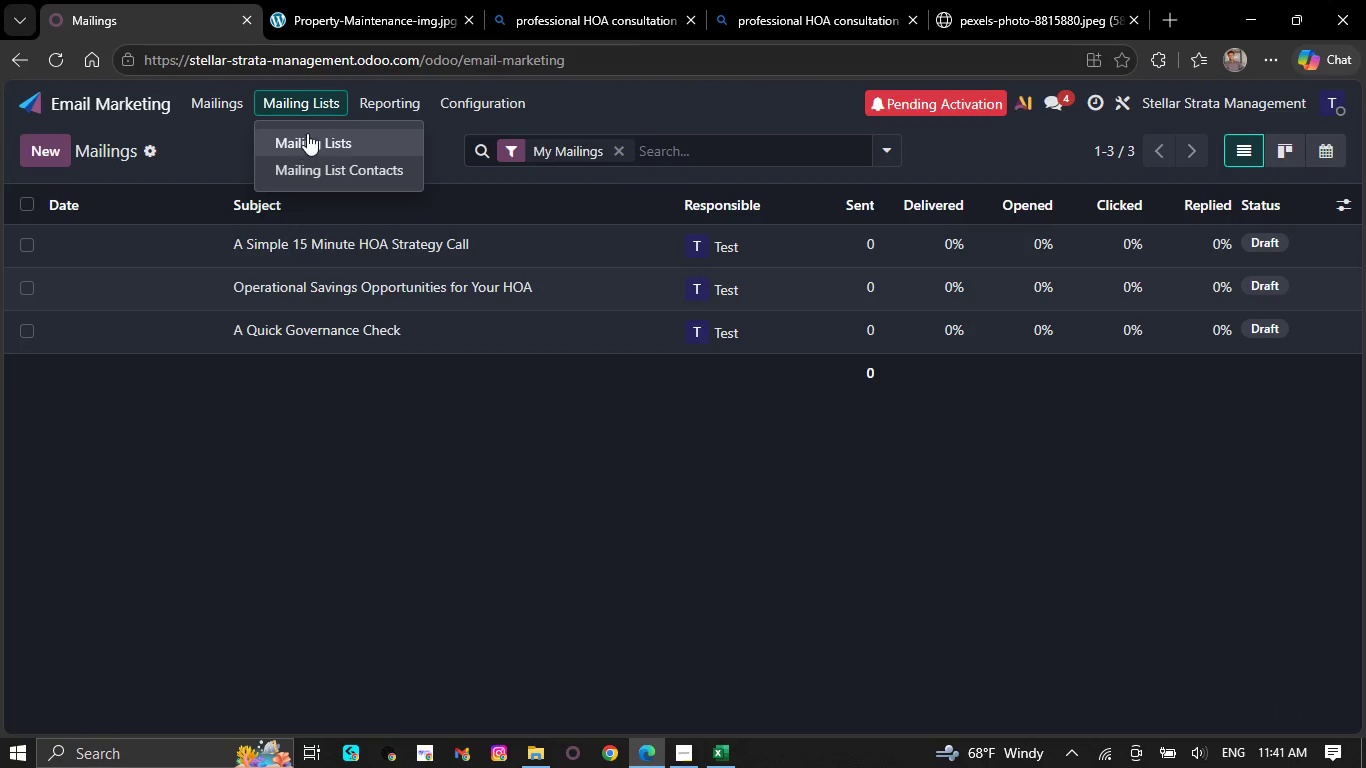 
left_click([307, 133])
 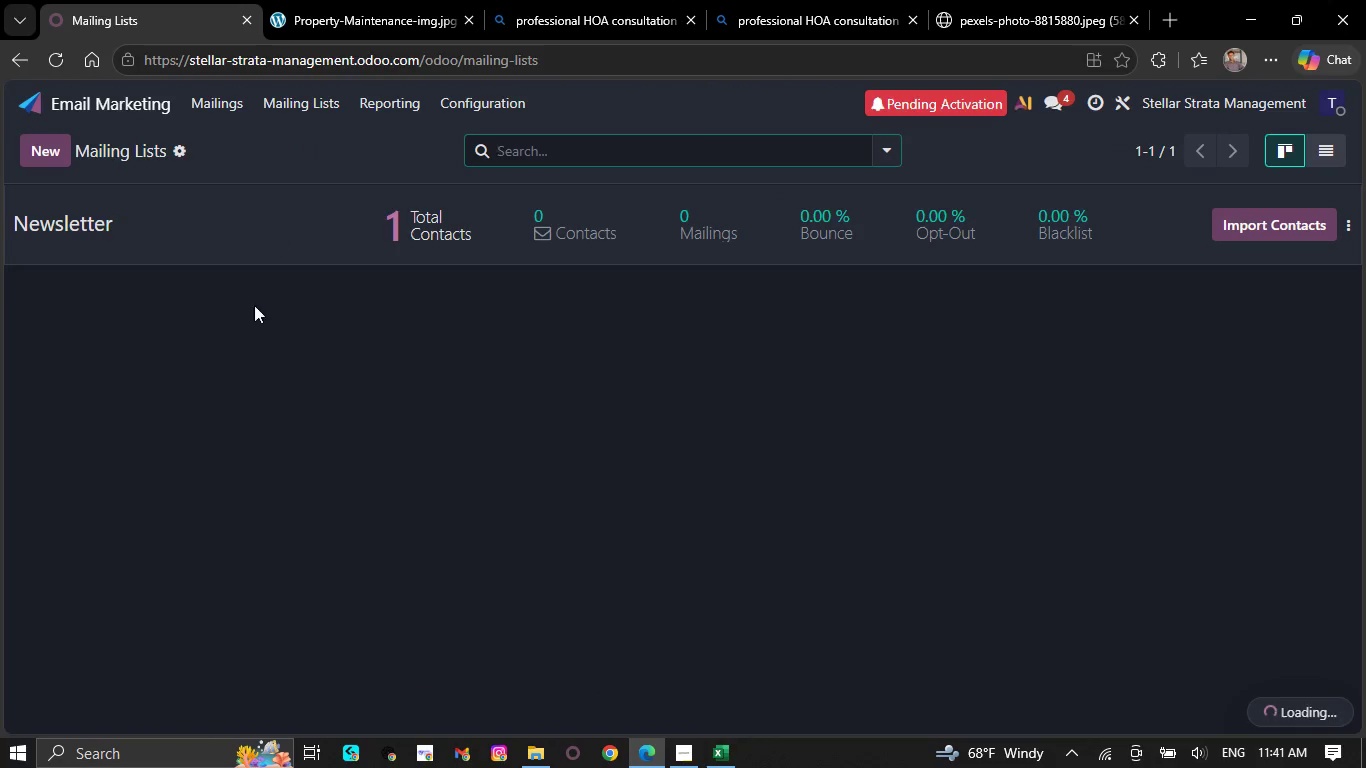 
left_click([254, 216])
 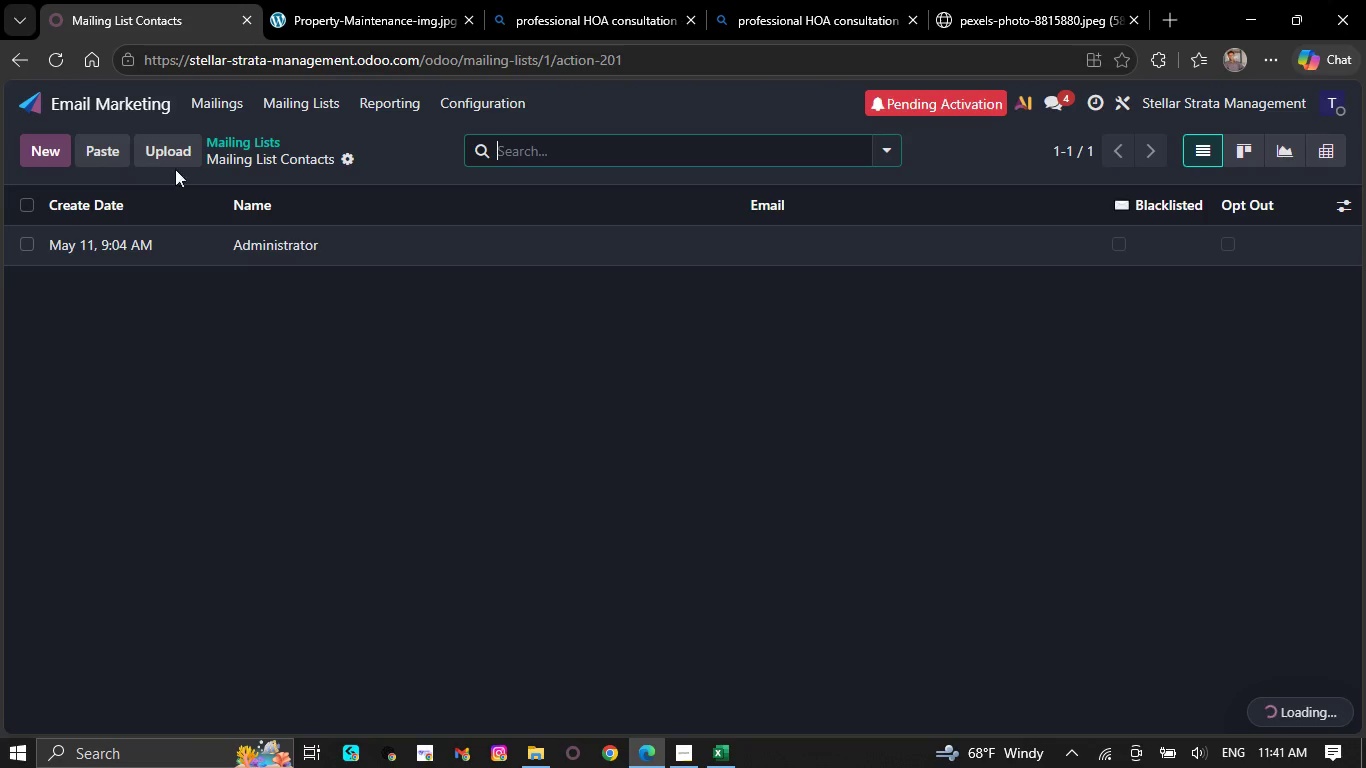 
left_click([224, 239])
 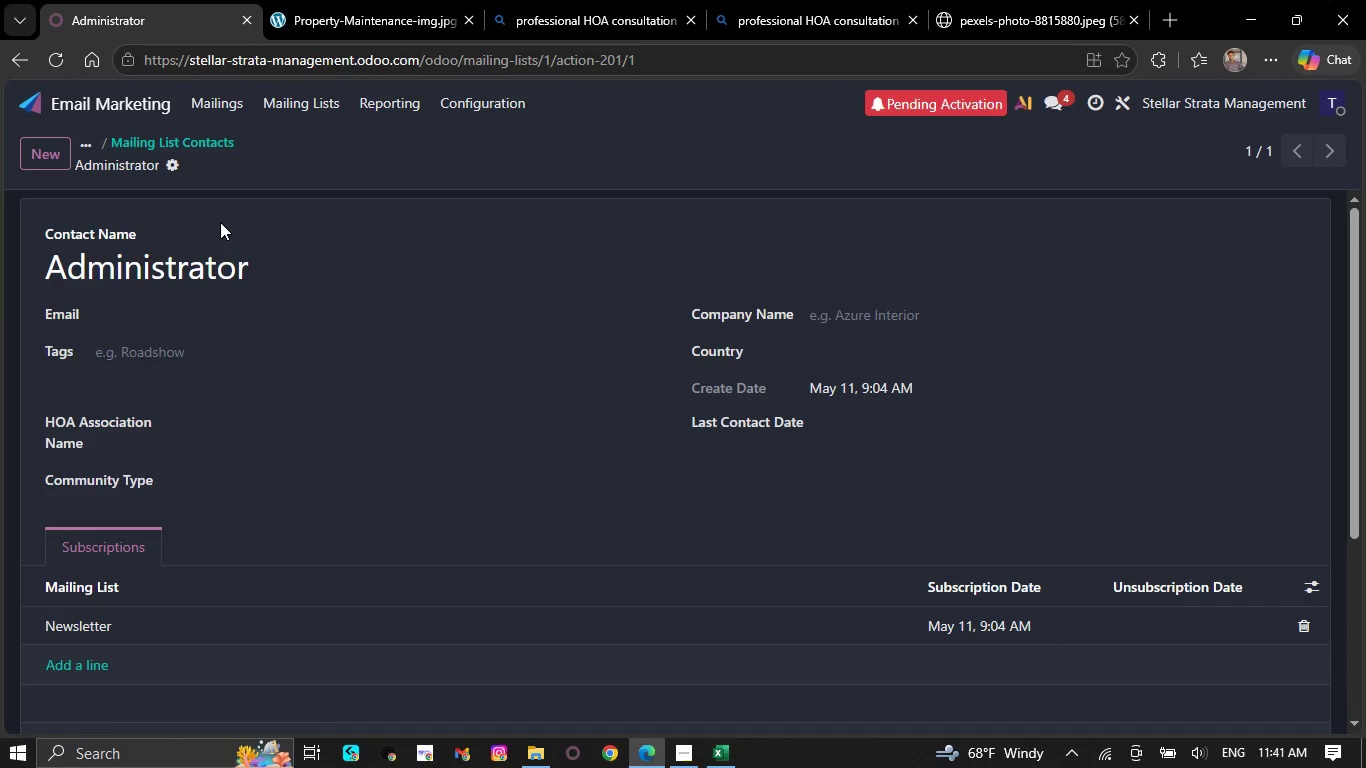 
wait(5.52)
 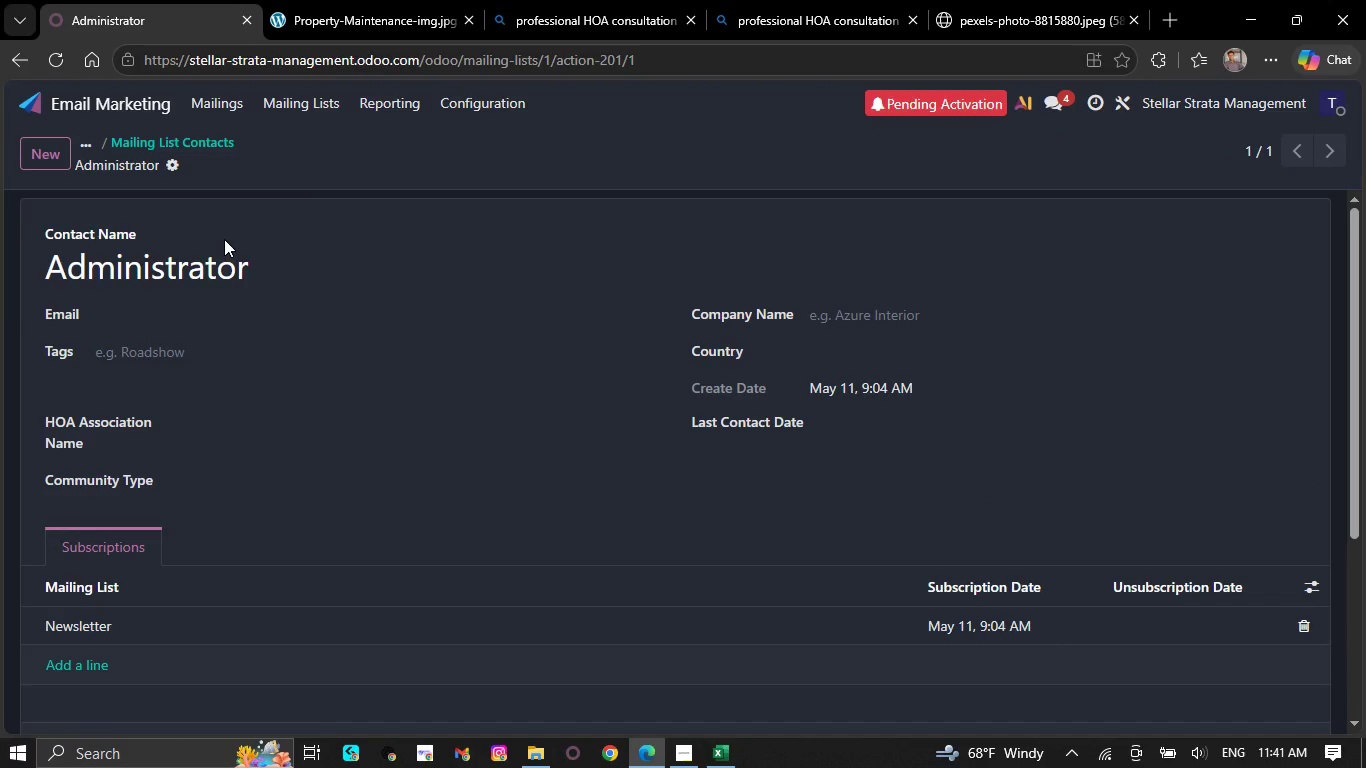 
left_click([284, 96])
 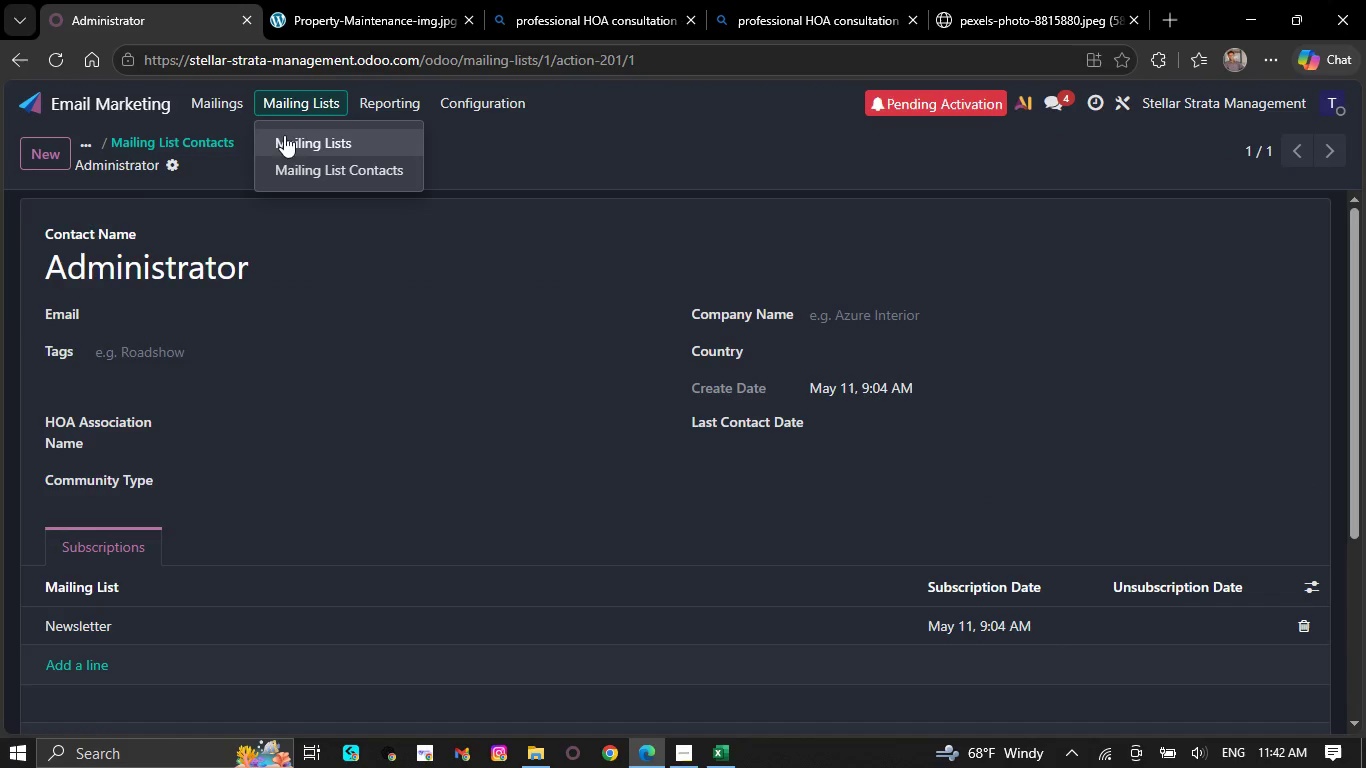 
double_click([287, 139])
 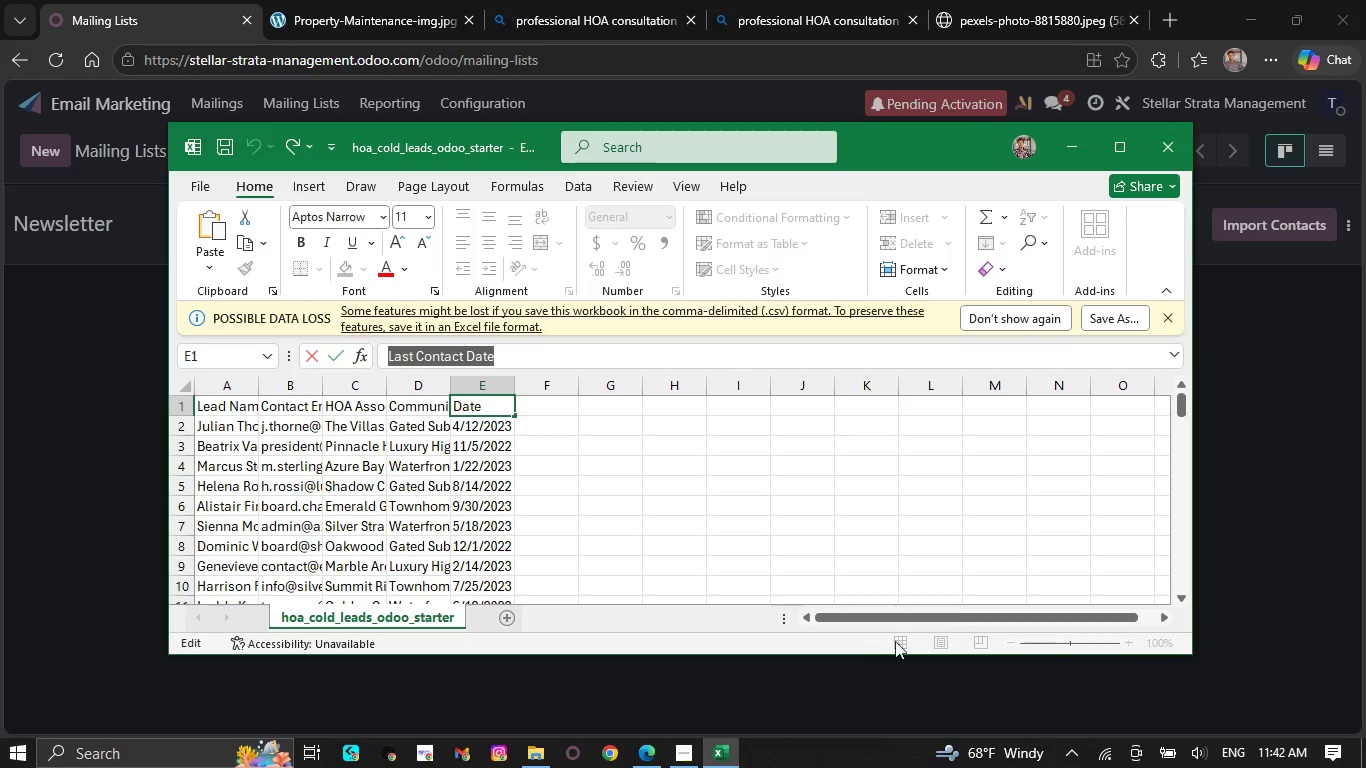 
wait(6.42)
 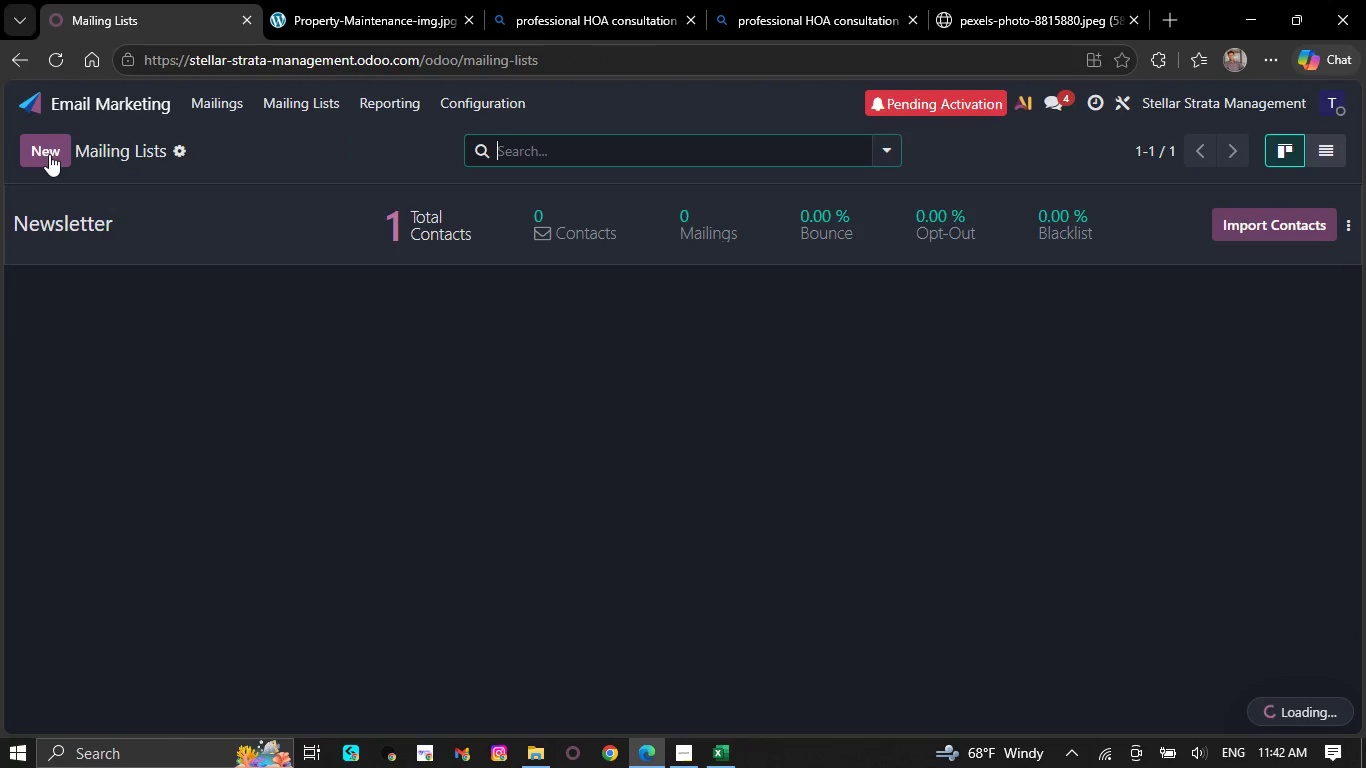 
left_click([689, 751])